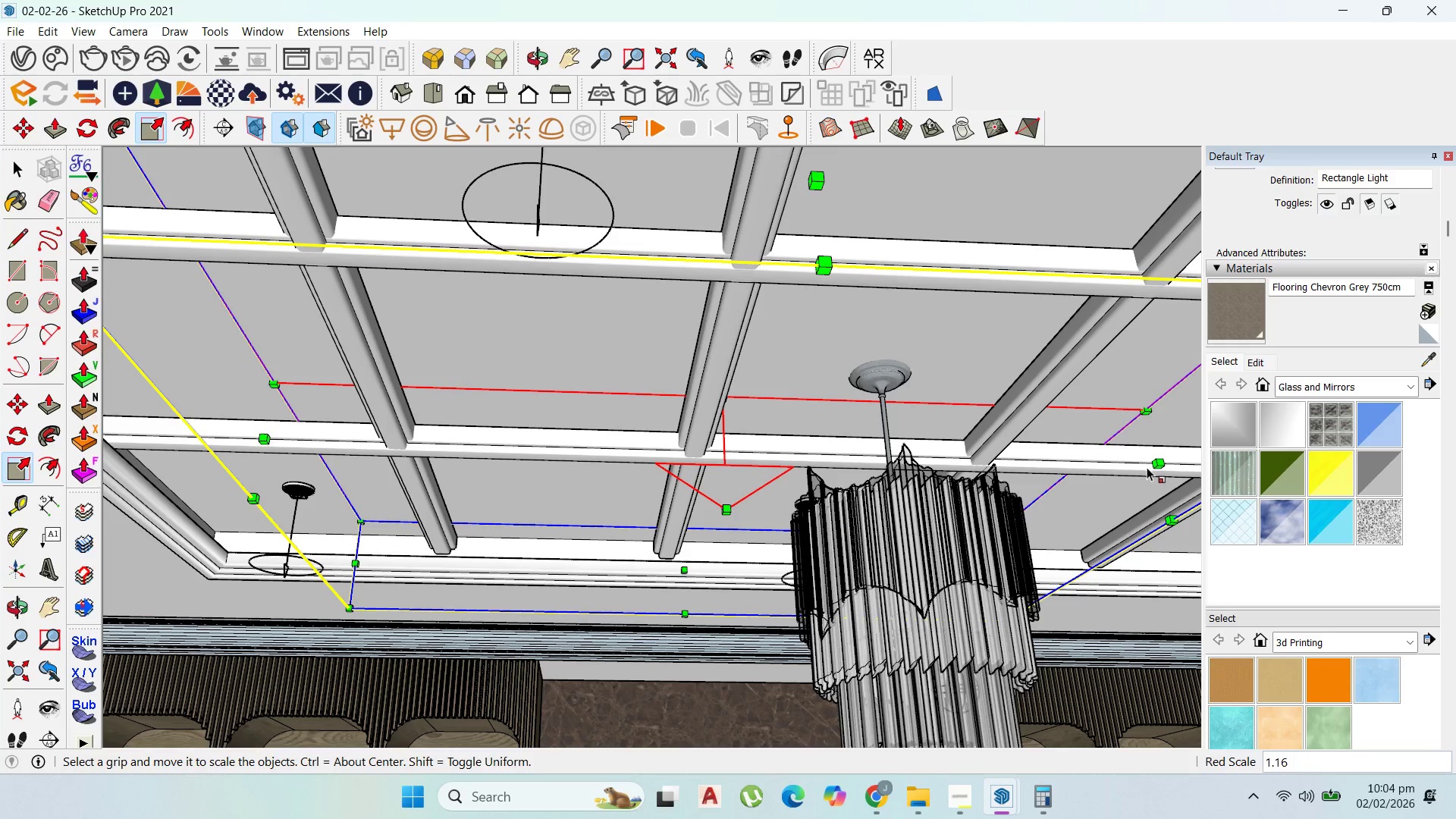 
left_click_drag(start_coordinate=[1164, 466], to_coordinate=[1205, 464])
 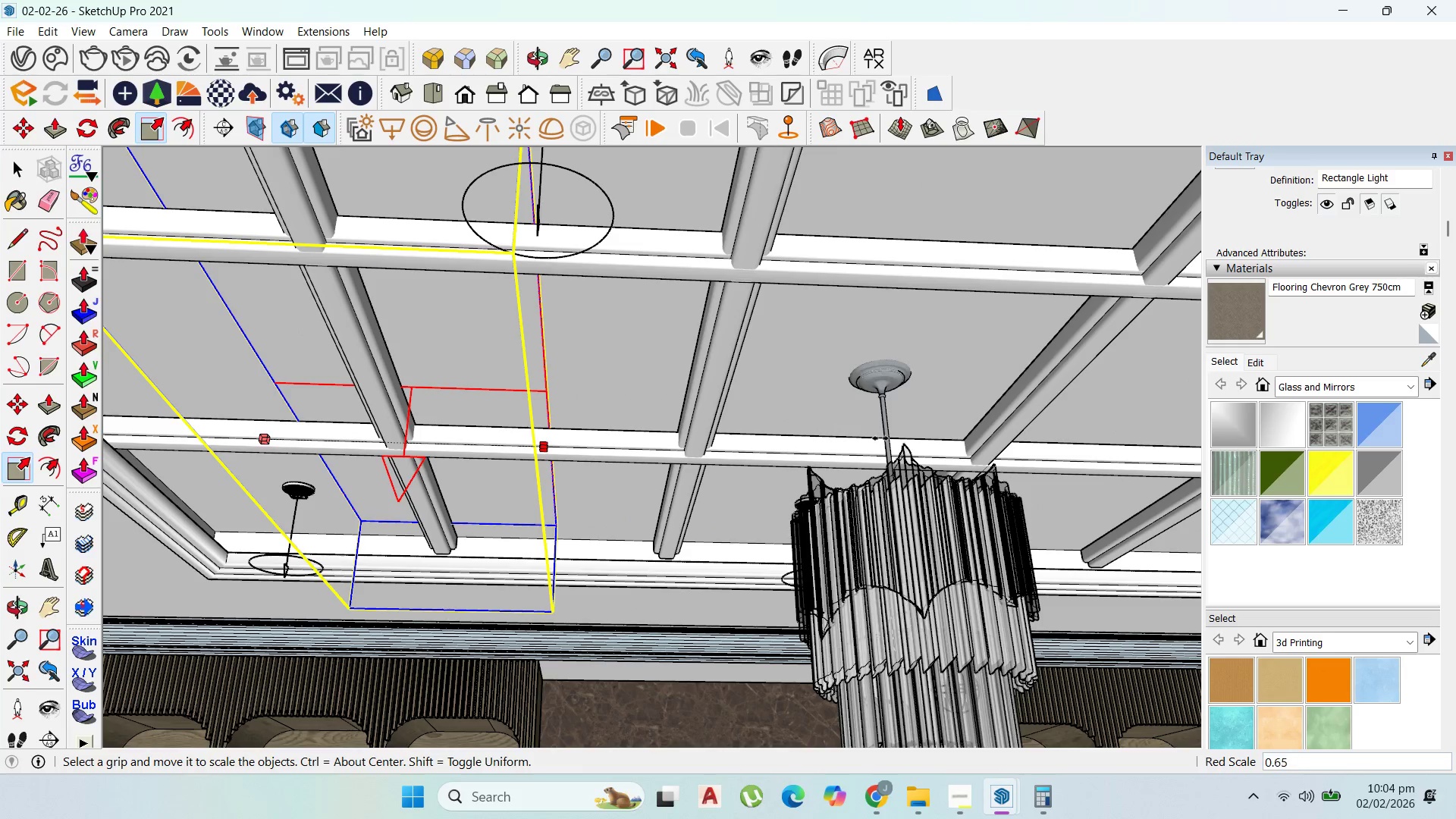 
scroll: coordinate [880, 438], scroll_direction: down, amount: 1.0
 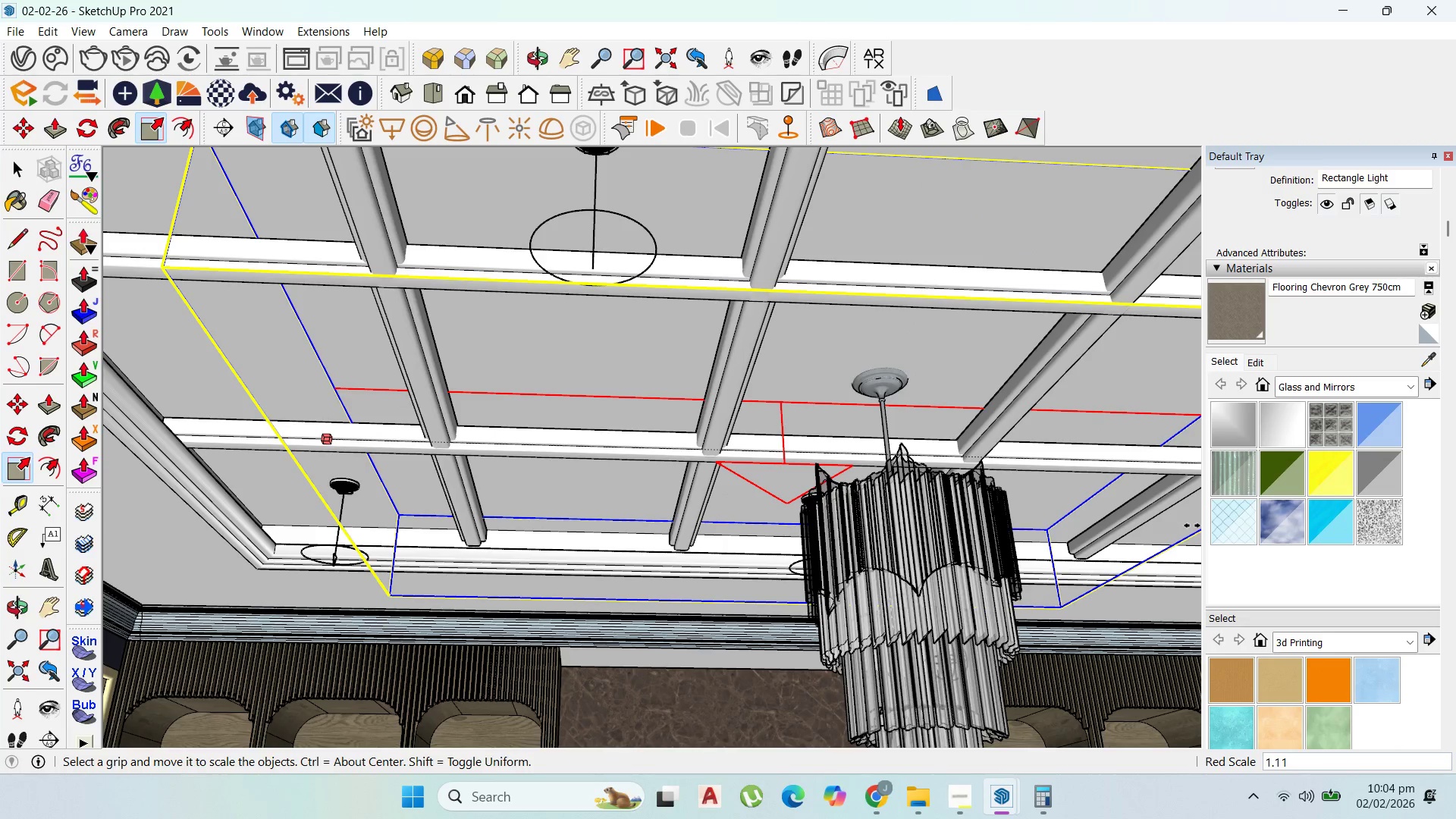 
left_click([1195, 543])
 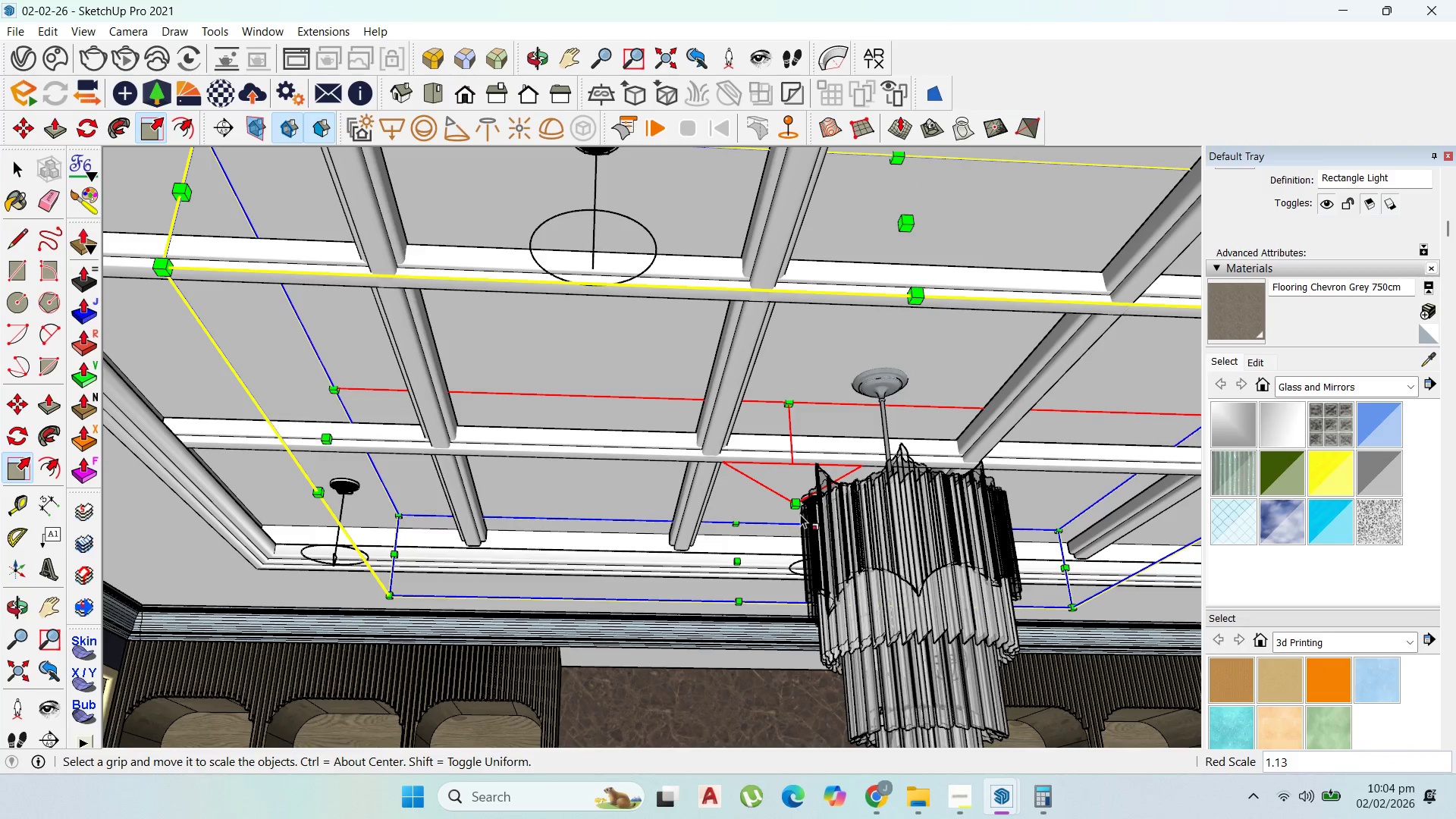 
left_click([796, 510])
 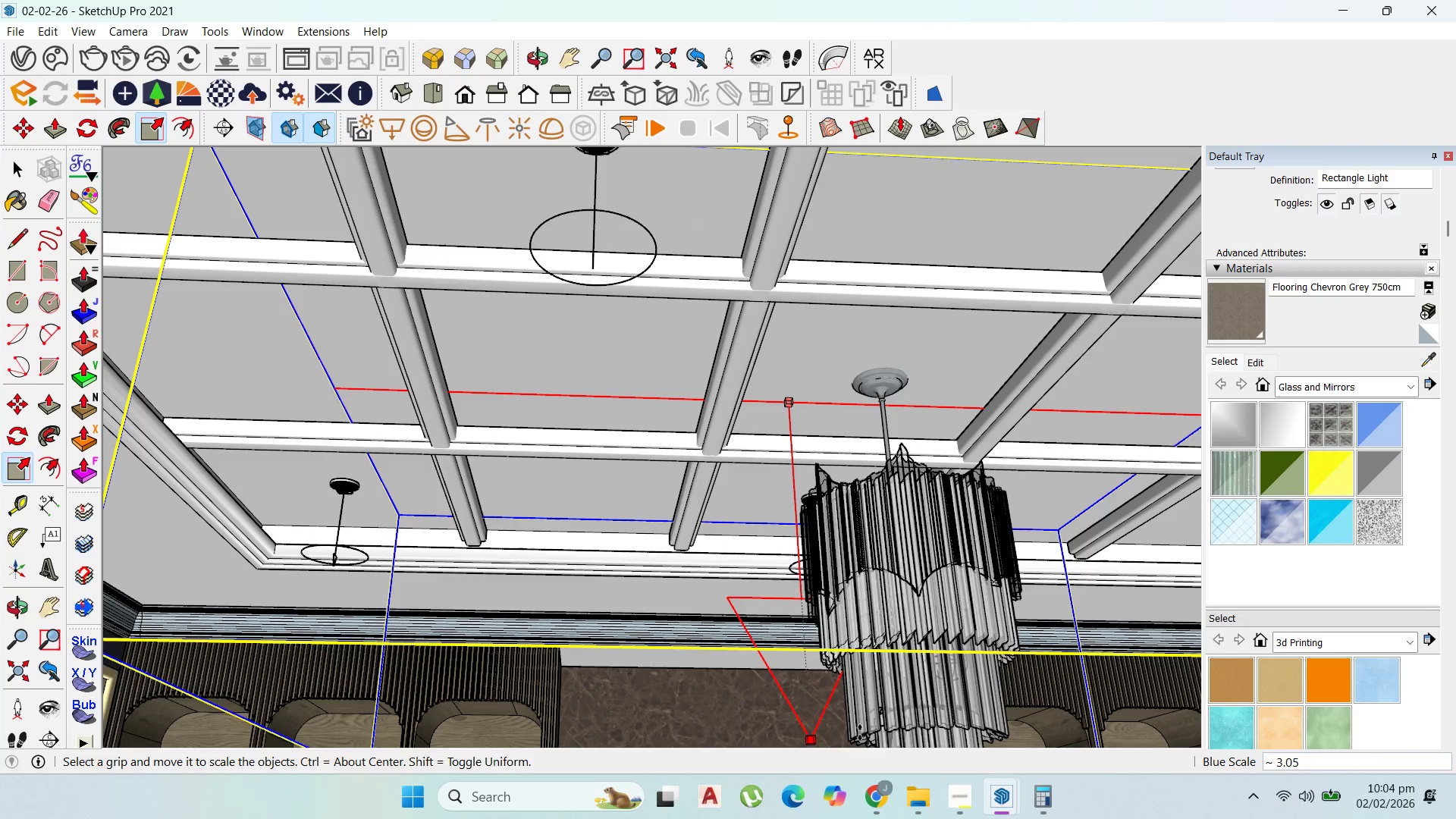 
left_click([912, 733])
 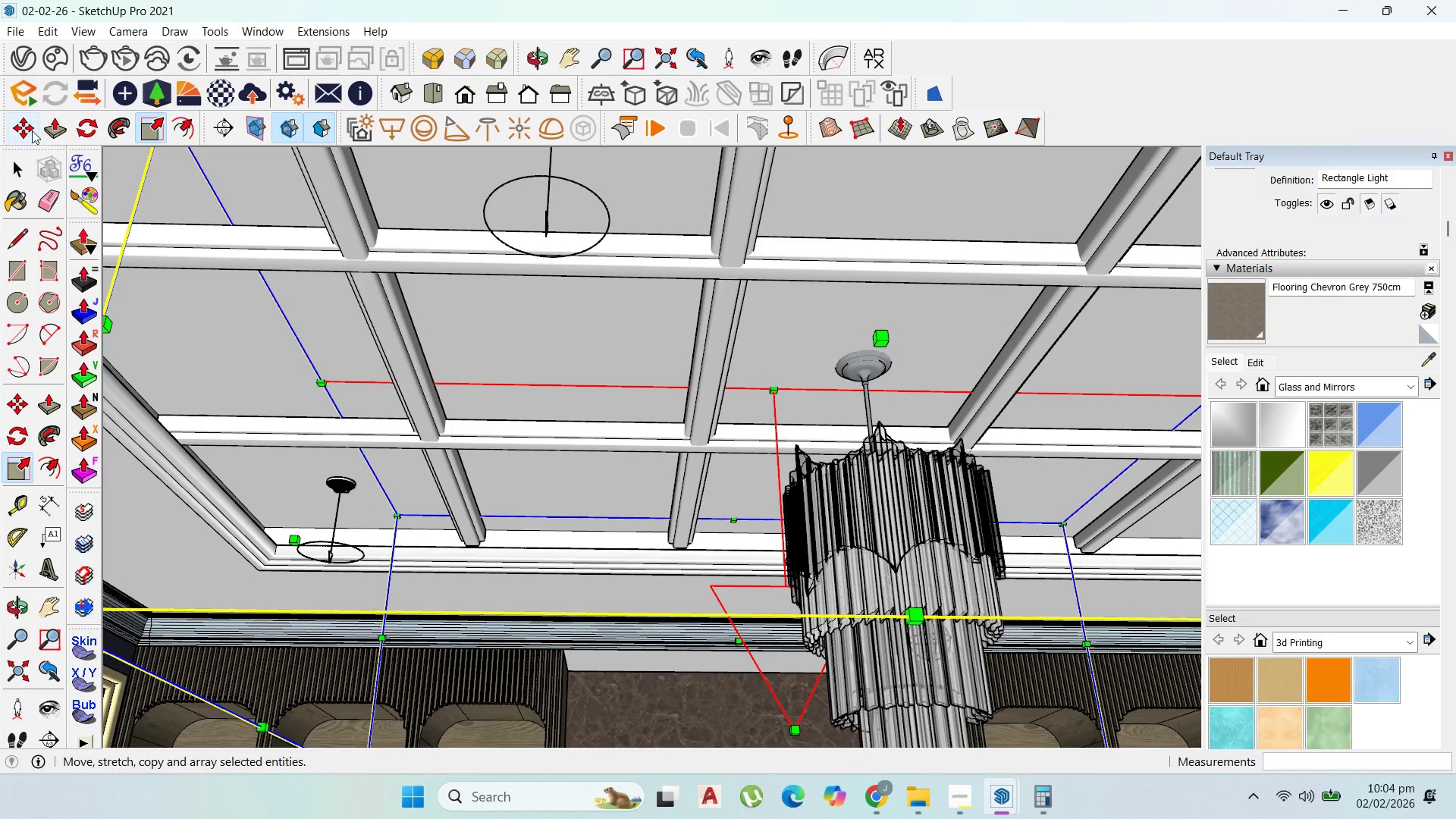 
left_click([17, 172])
 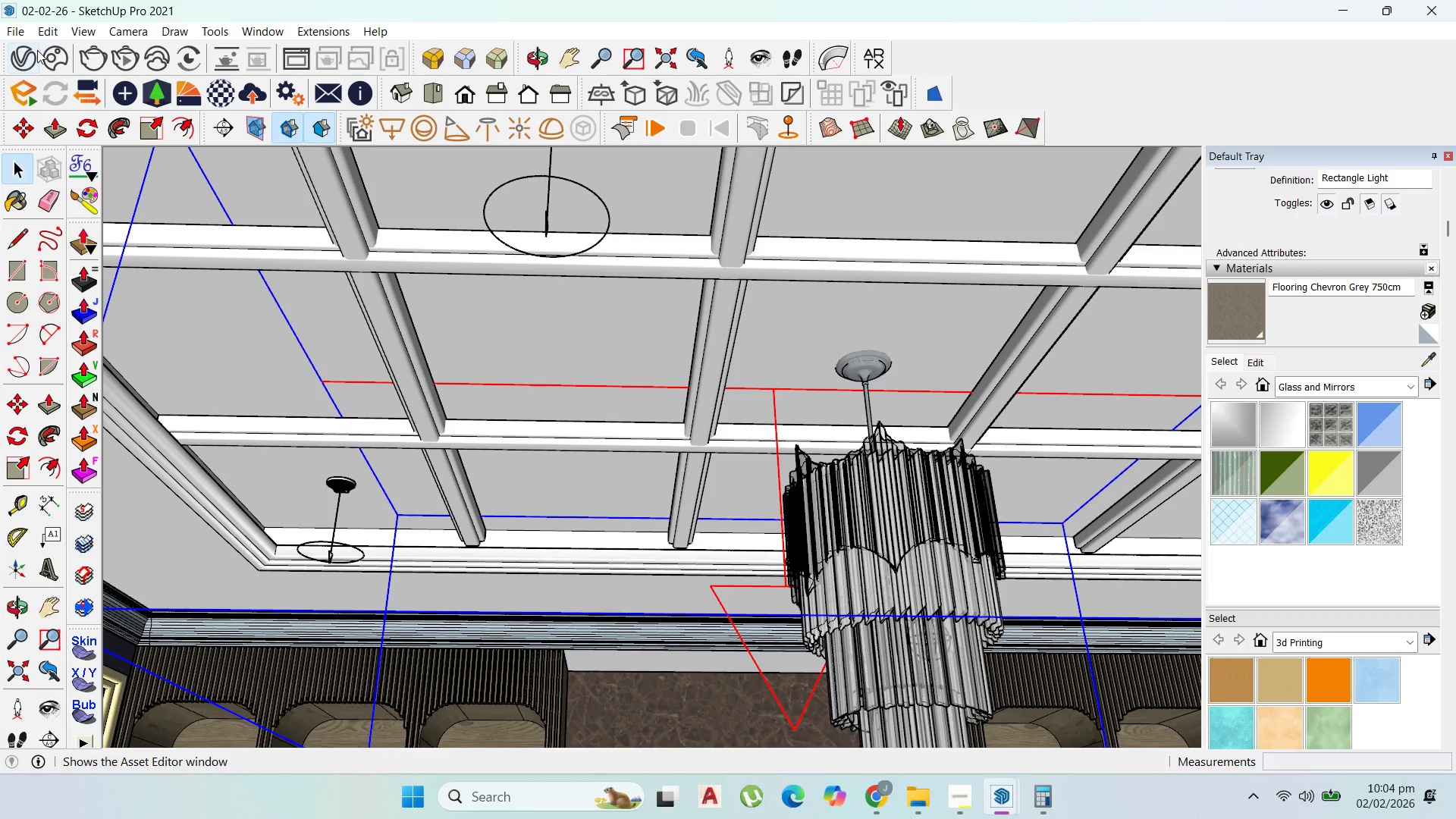 
left_click([33, 52])
 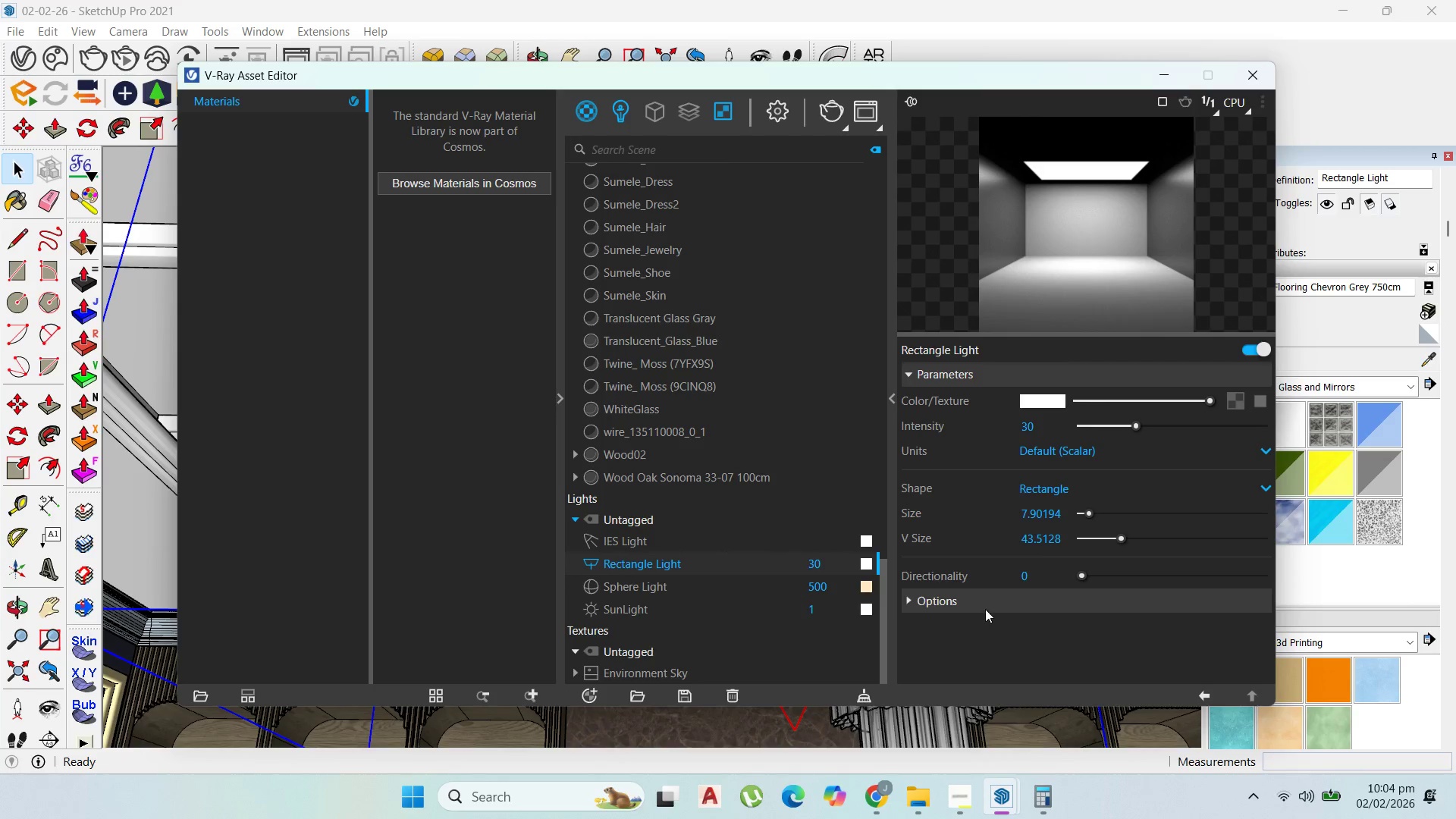 
left_click([910, 603])
 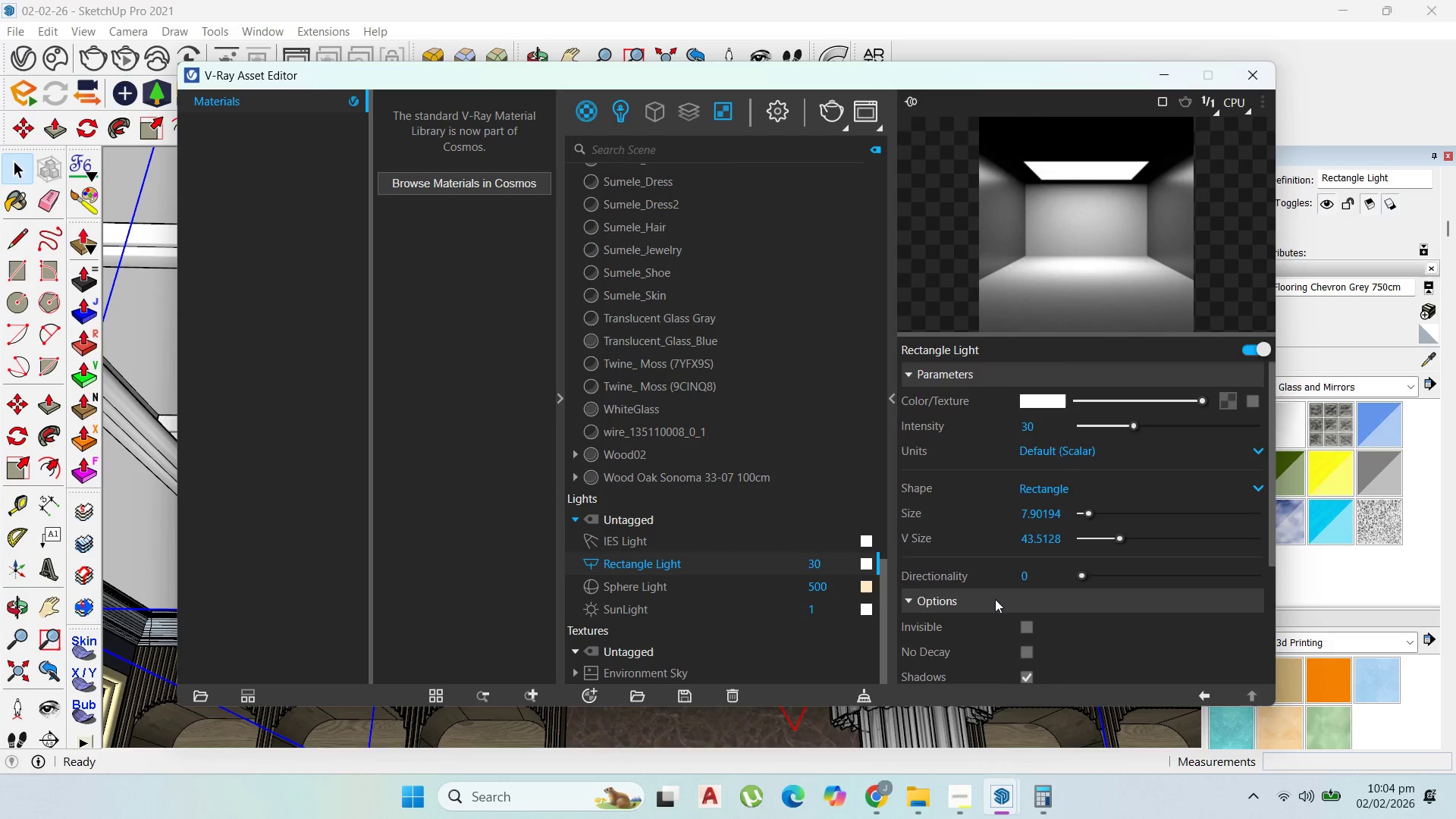 
scroll: coordinate [1001, 599], scroll_direction: down, amount: 1.0
 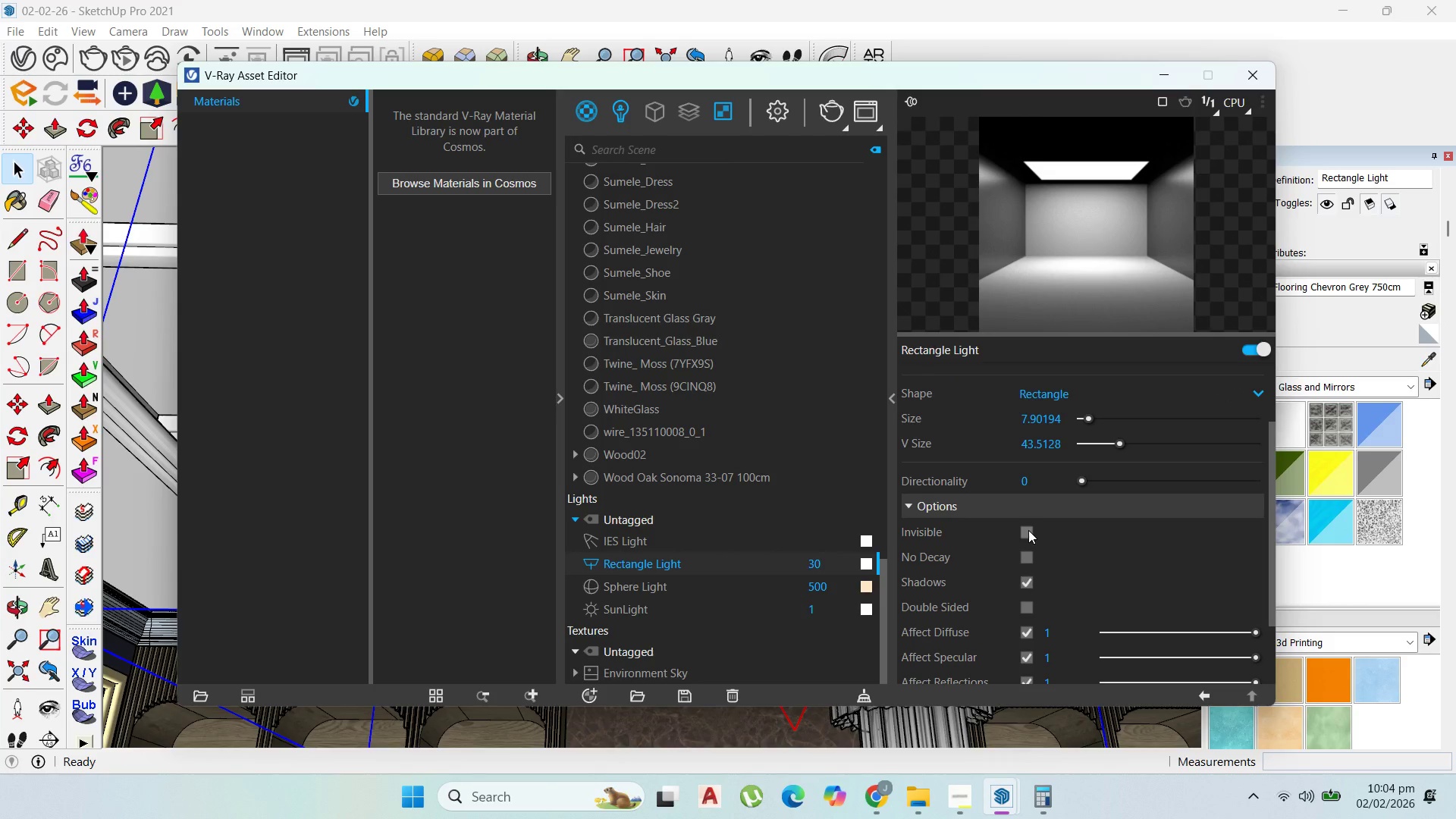 
left_click([1028, 533])
 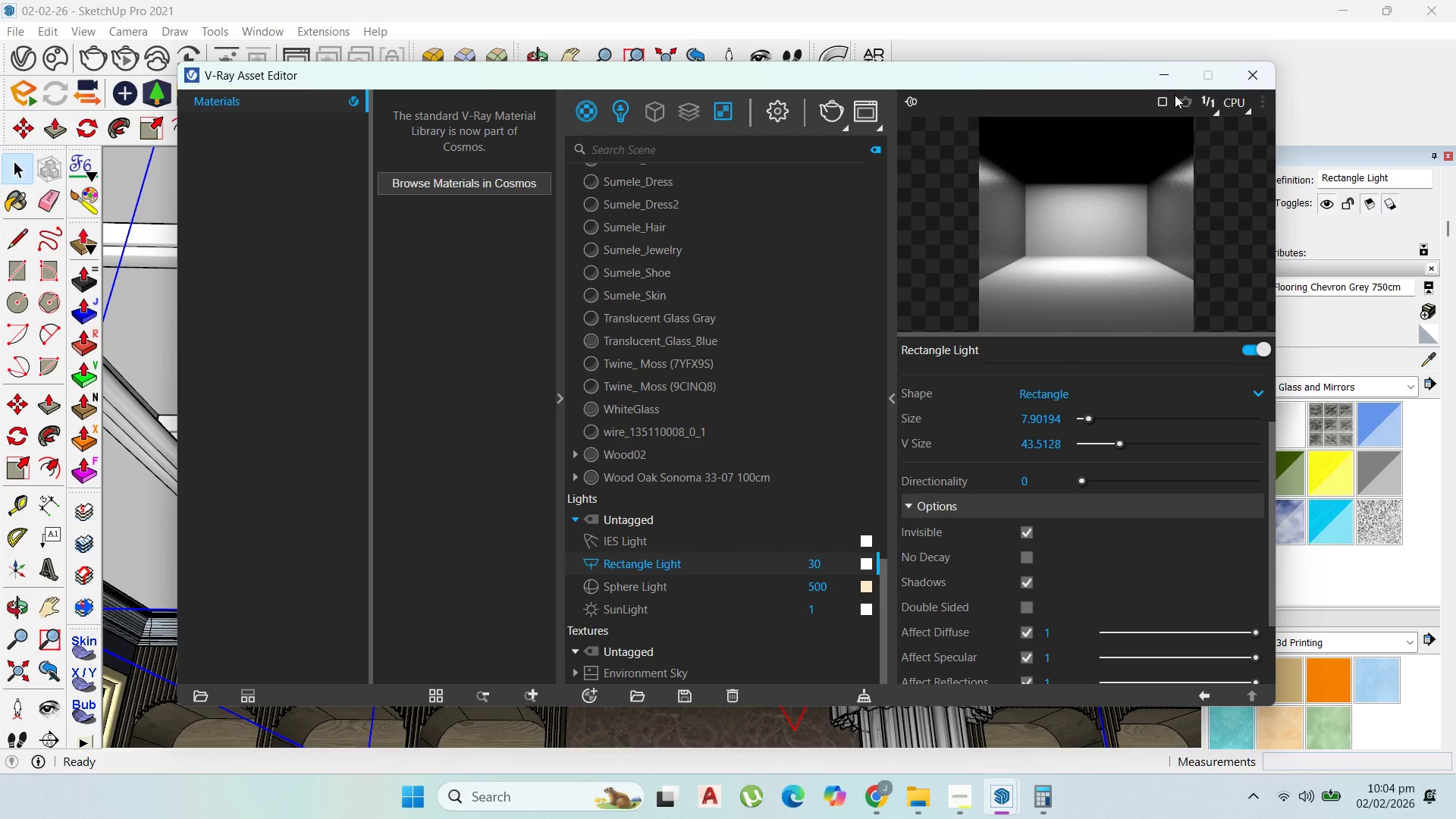 
left_click([1163, 74])
 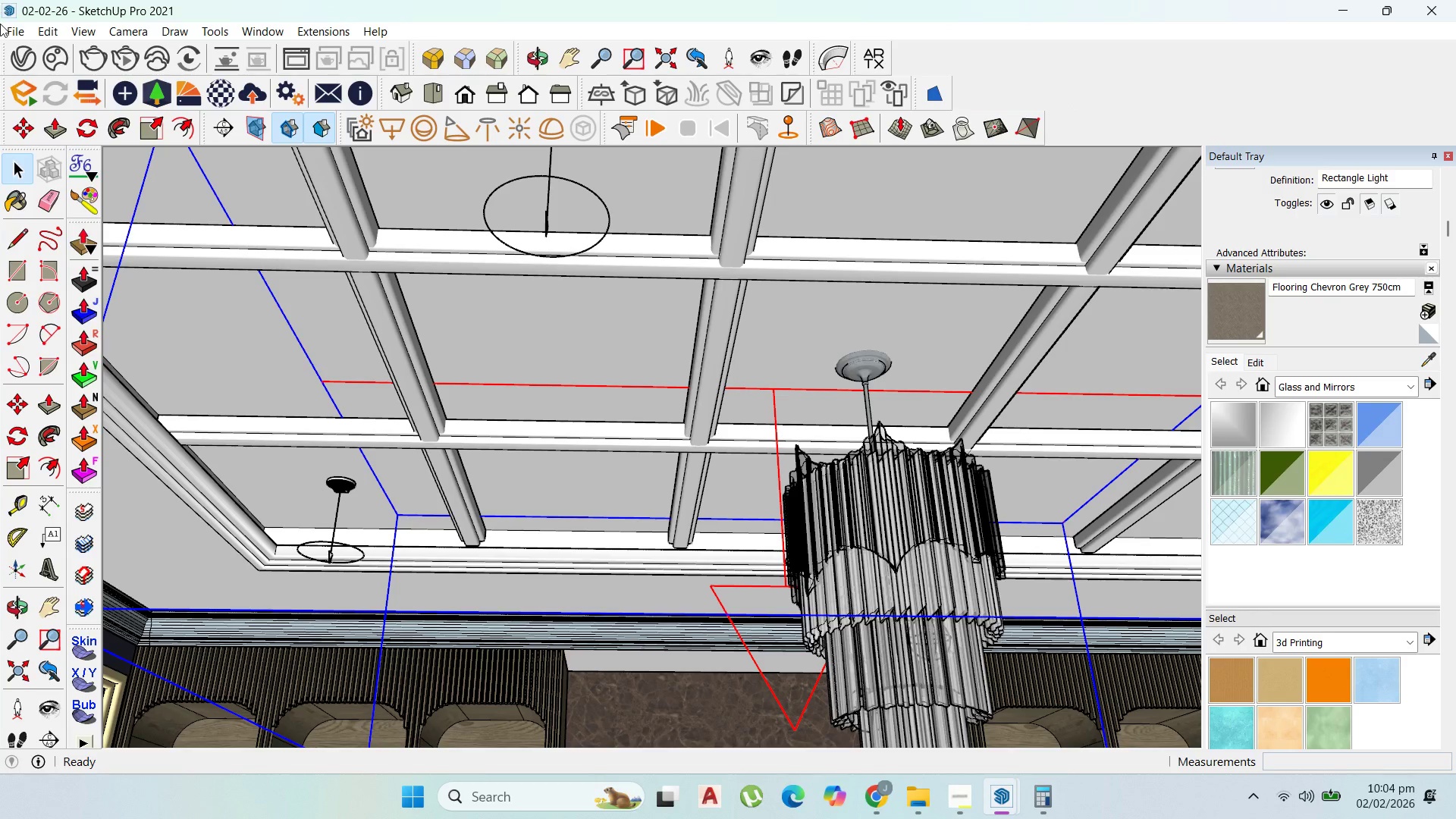 
left_click([17, 54])
 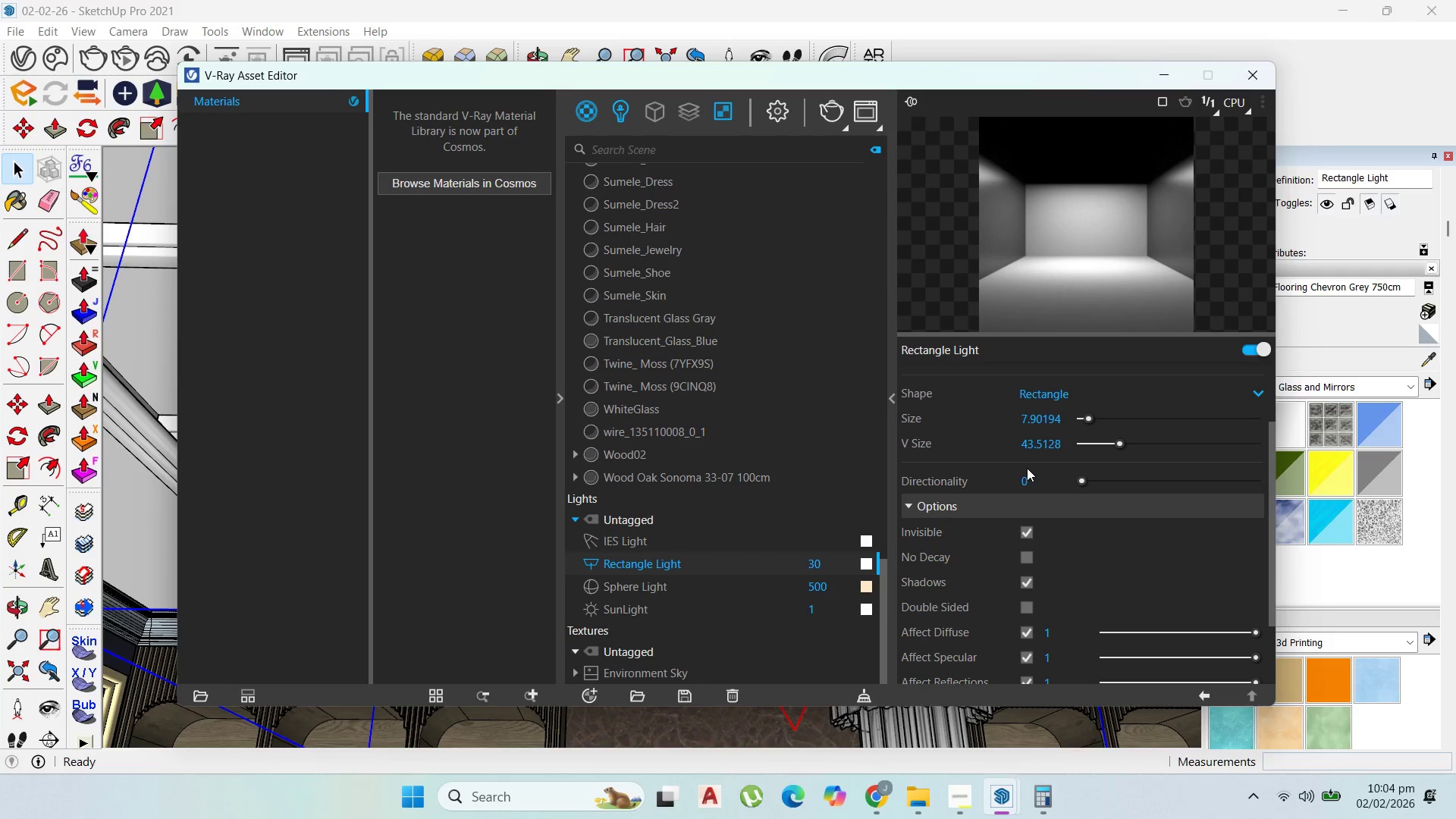 
scroll: coordinate [1031, 466], scroll_direction: up, amount: 5.0
 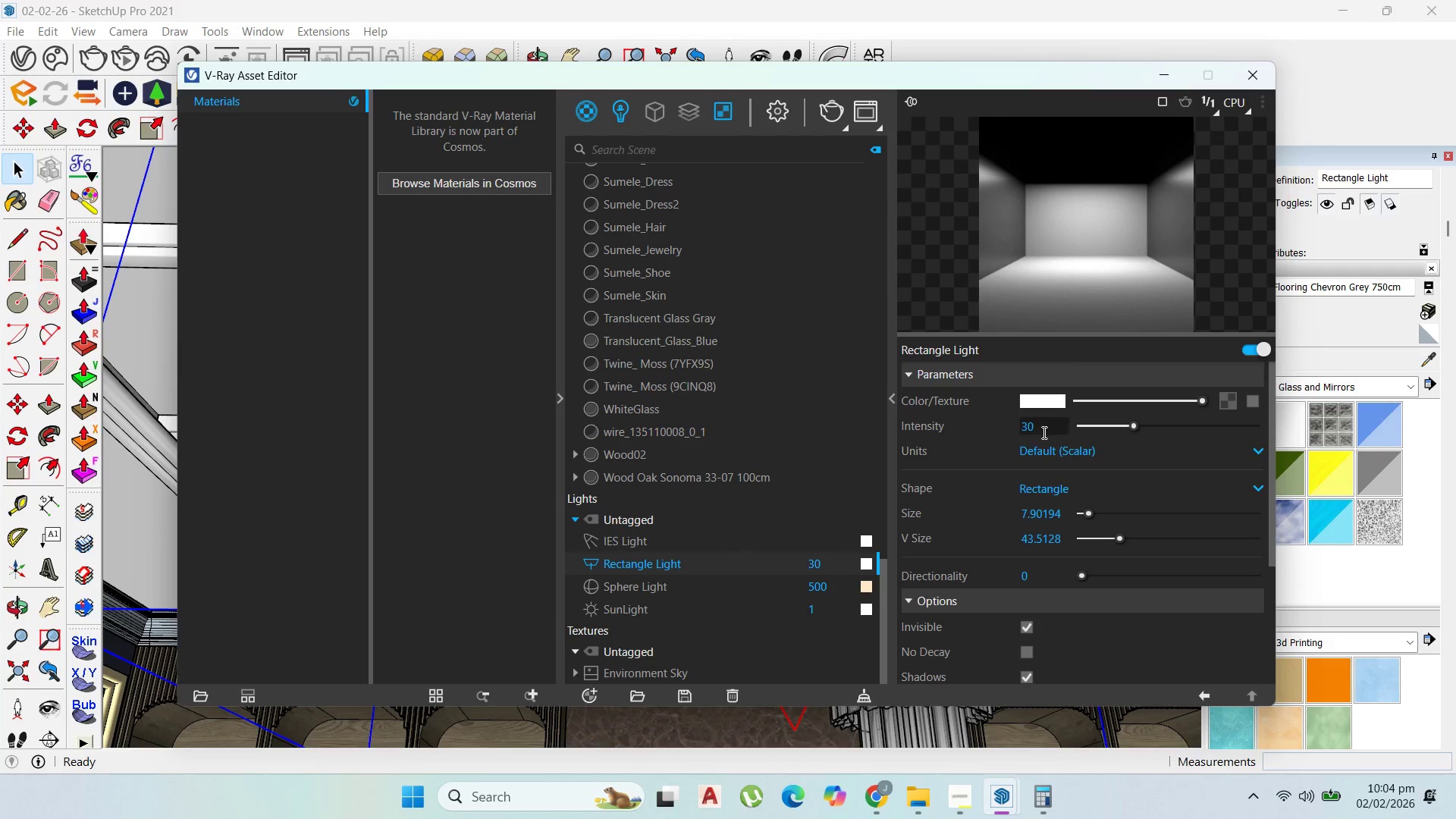 
left_click_drag(start_coordinate=[1043, 431], to_coordinate=[929, 412])
 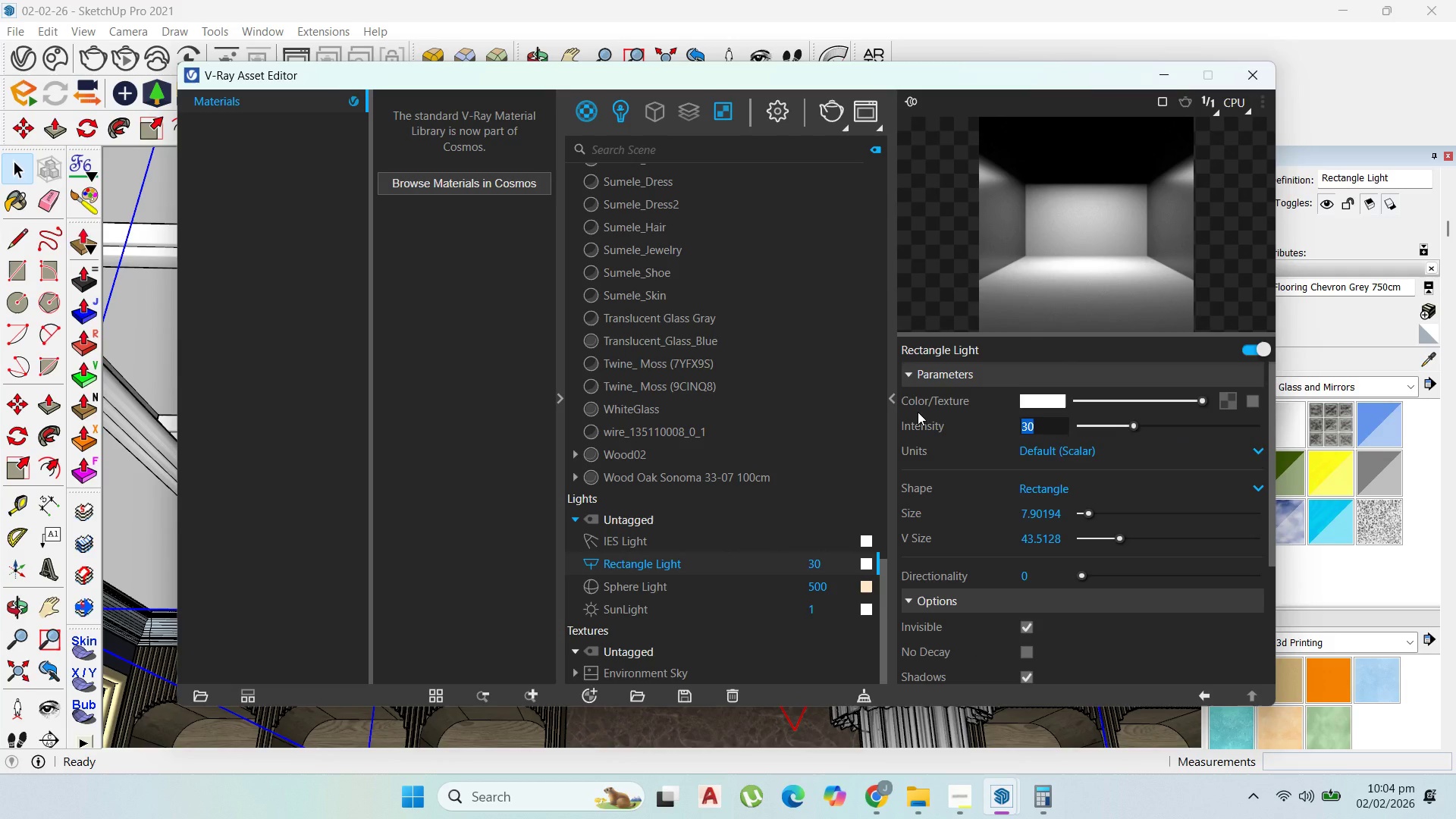 
key(Numpad2)
 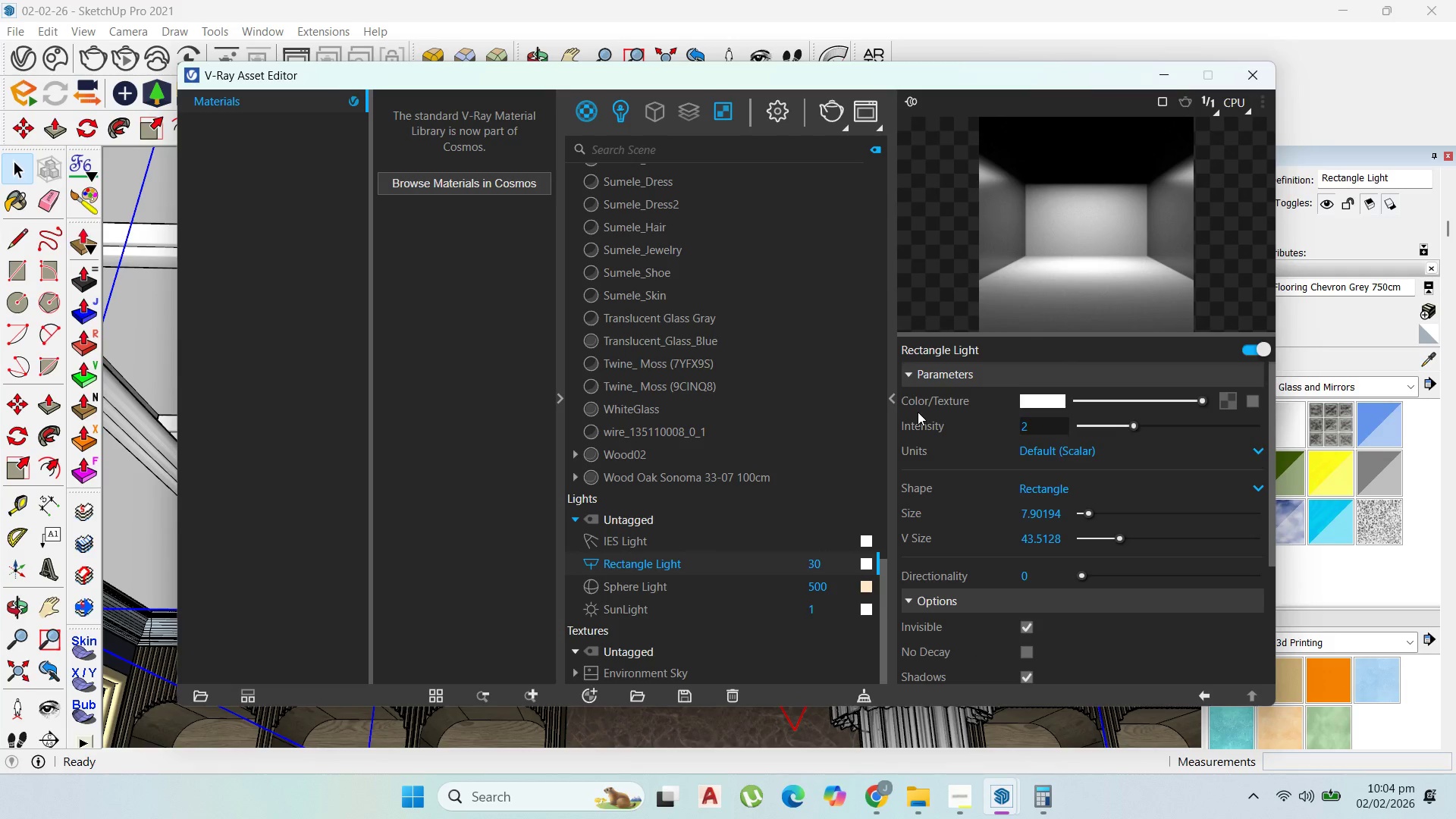 
key(Numpad0)
 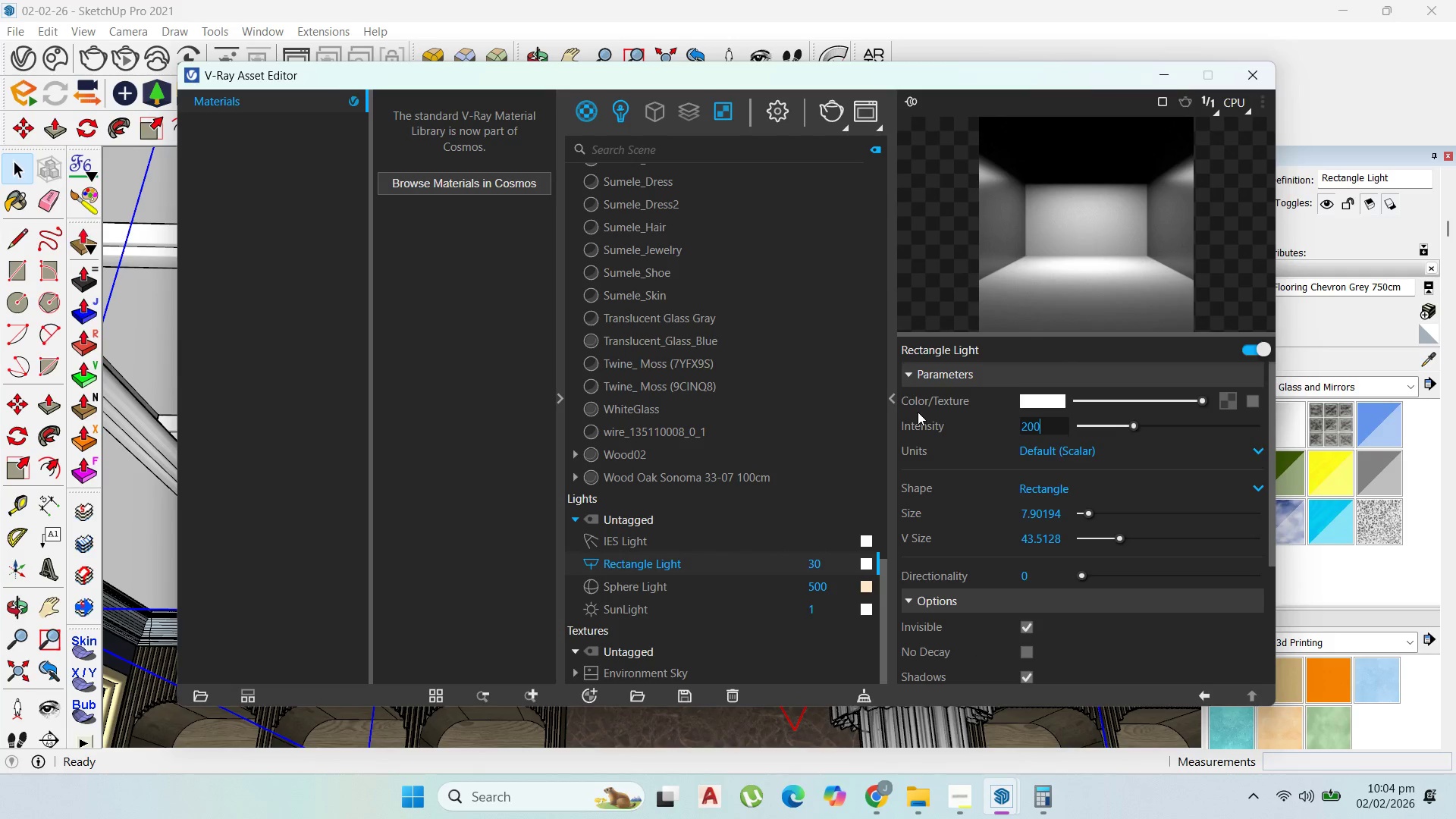 
key(Numpad0)
 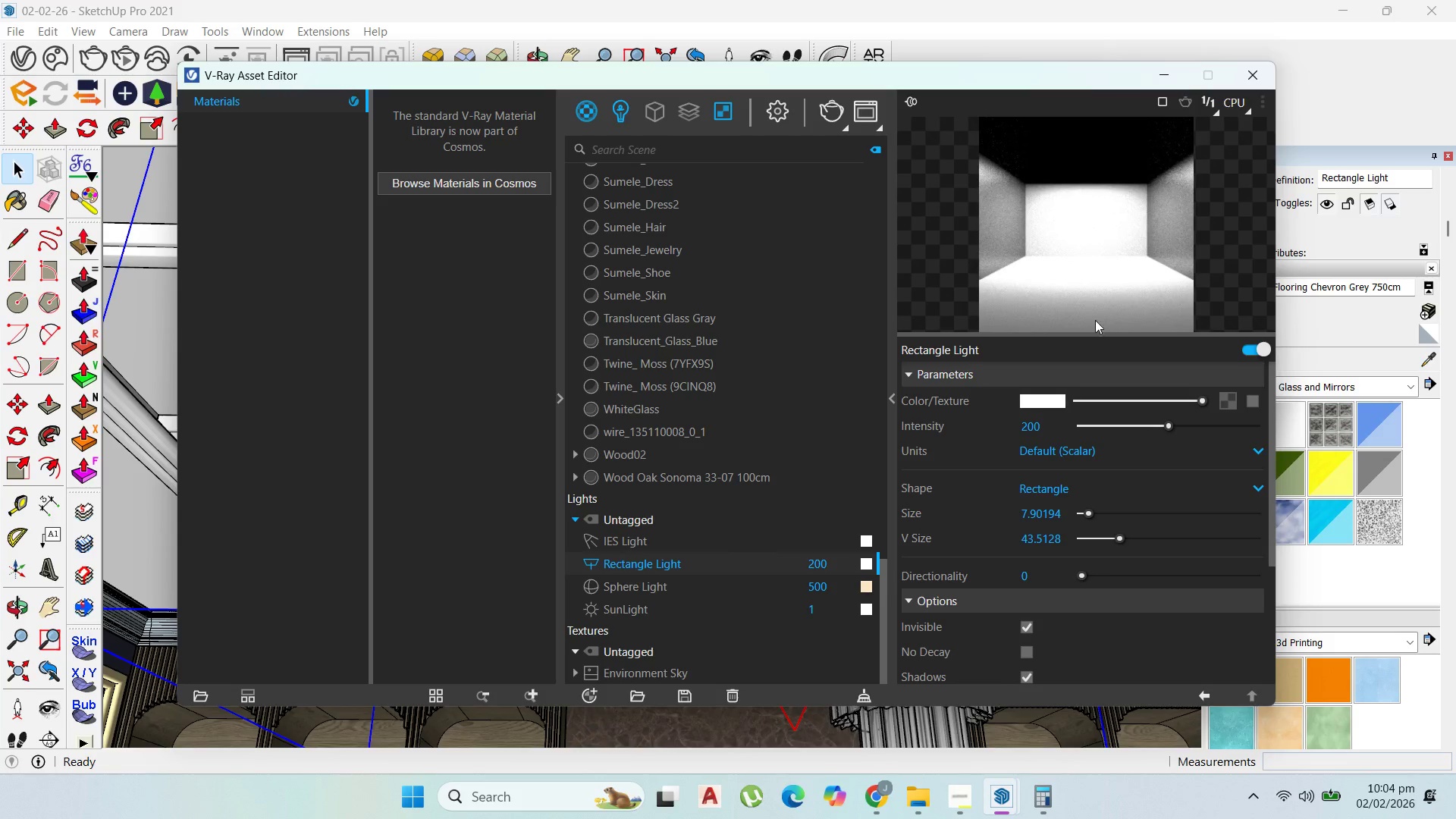 
left_click_drag(start_coordinate=[1050, 425], to_coordinate=[980, 425])
 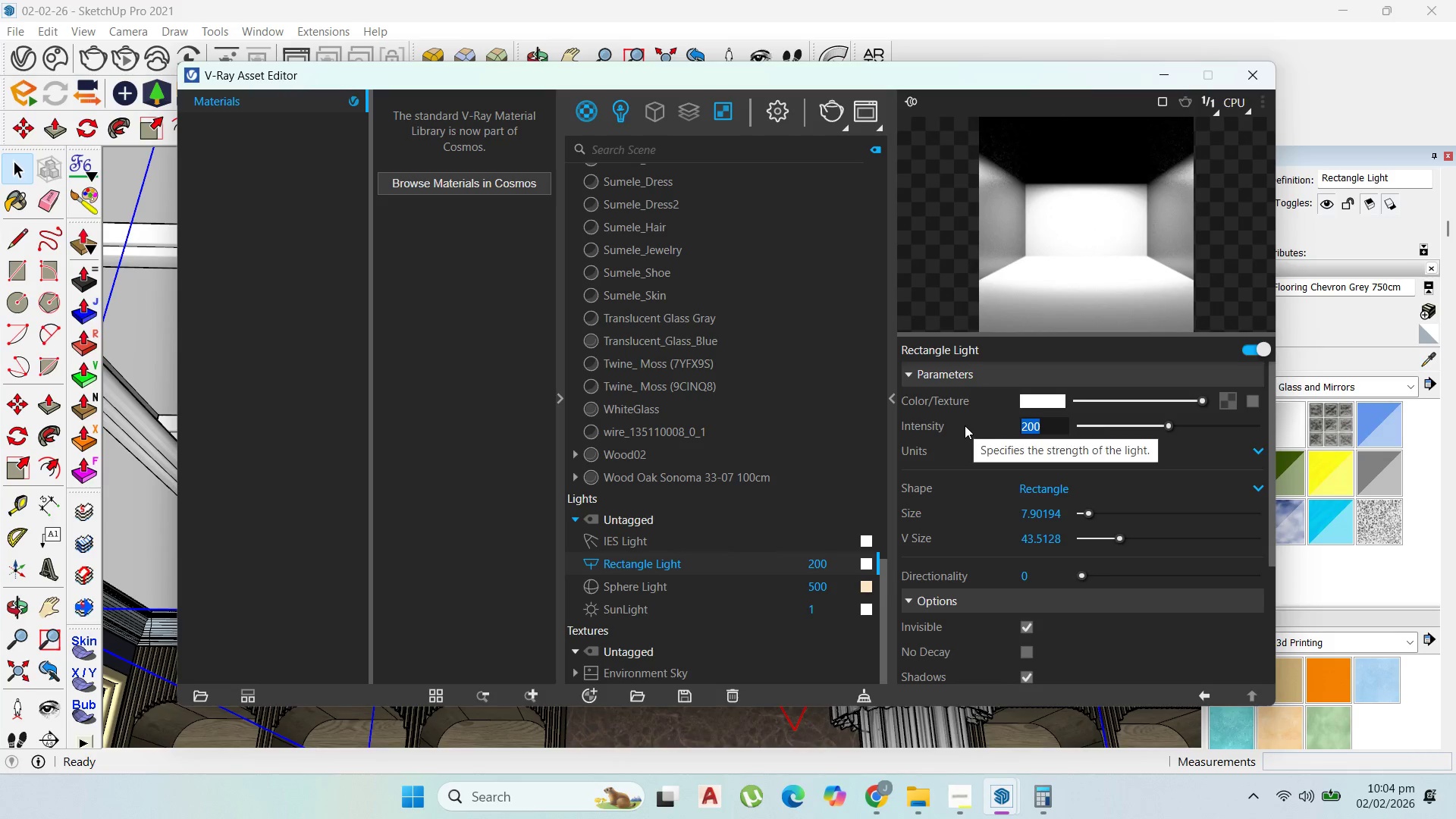 
key(Numpad5)
 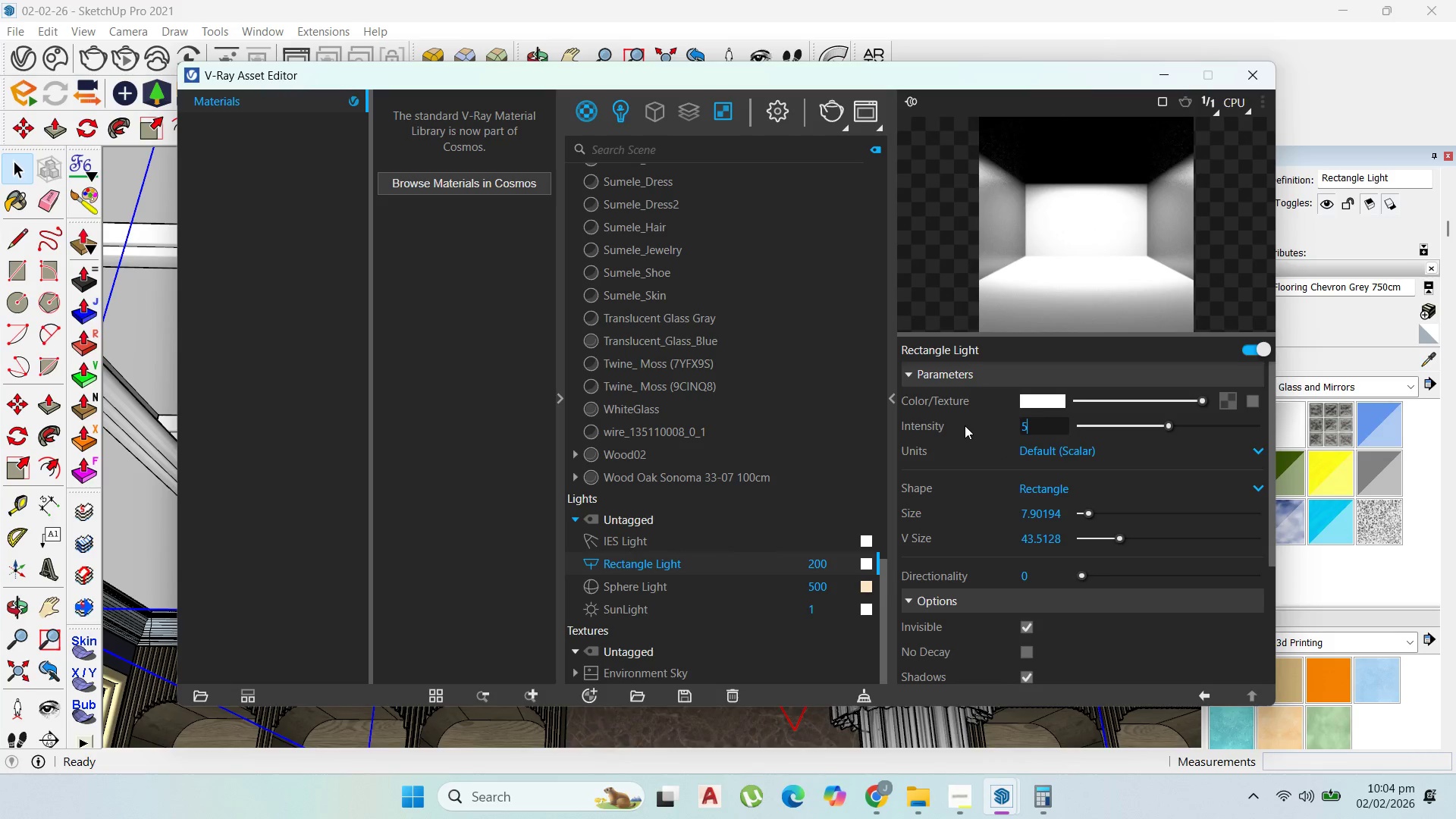 
key(Numpad0)
 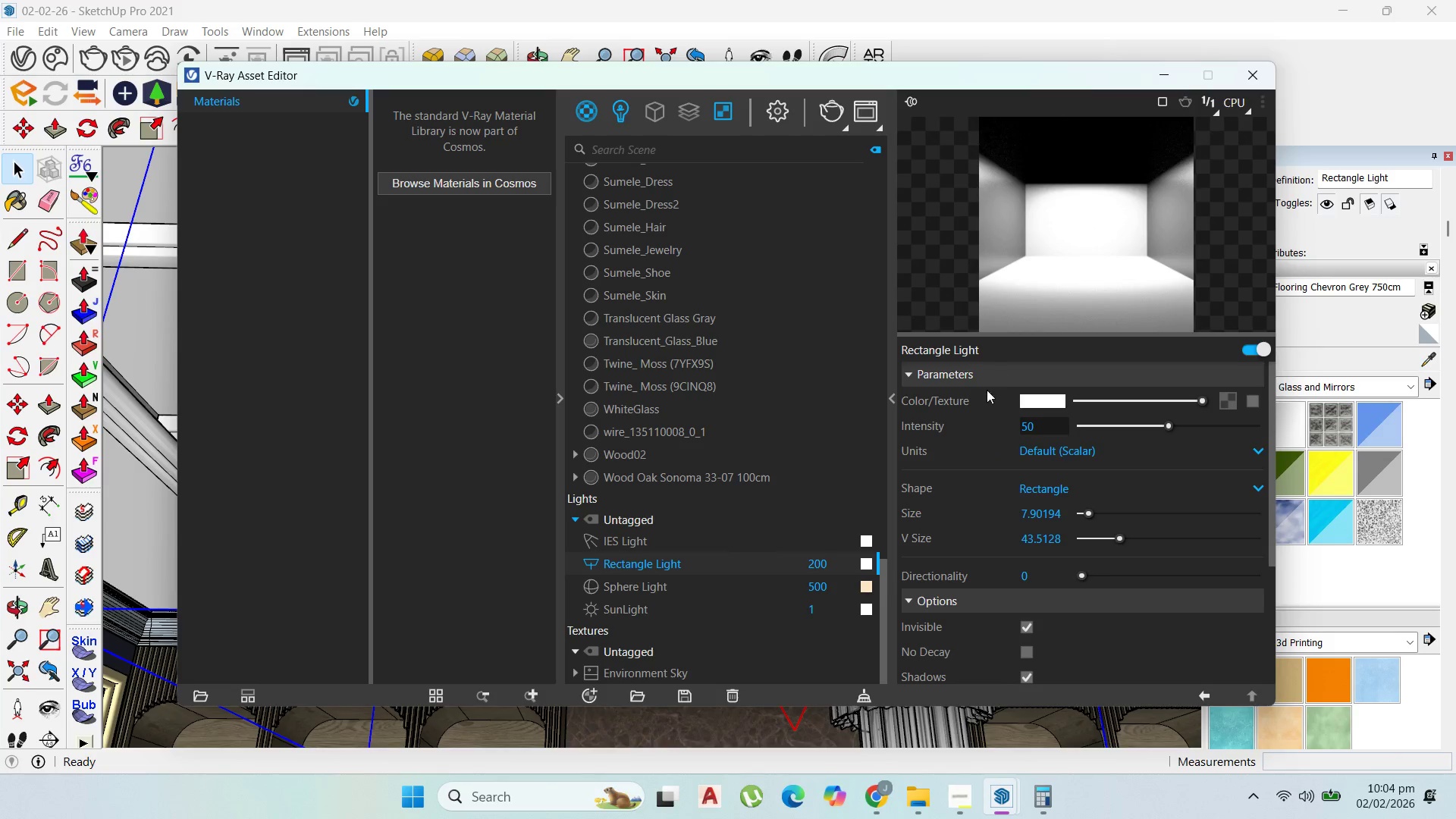 
left_click([983, 430])
 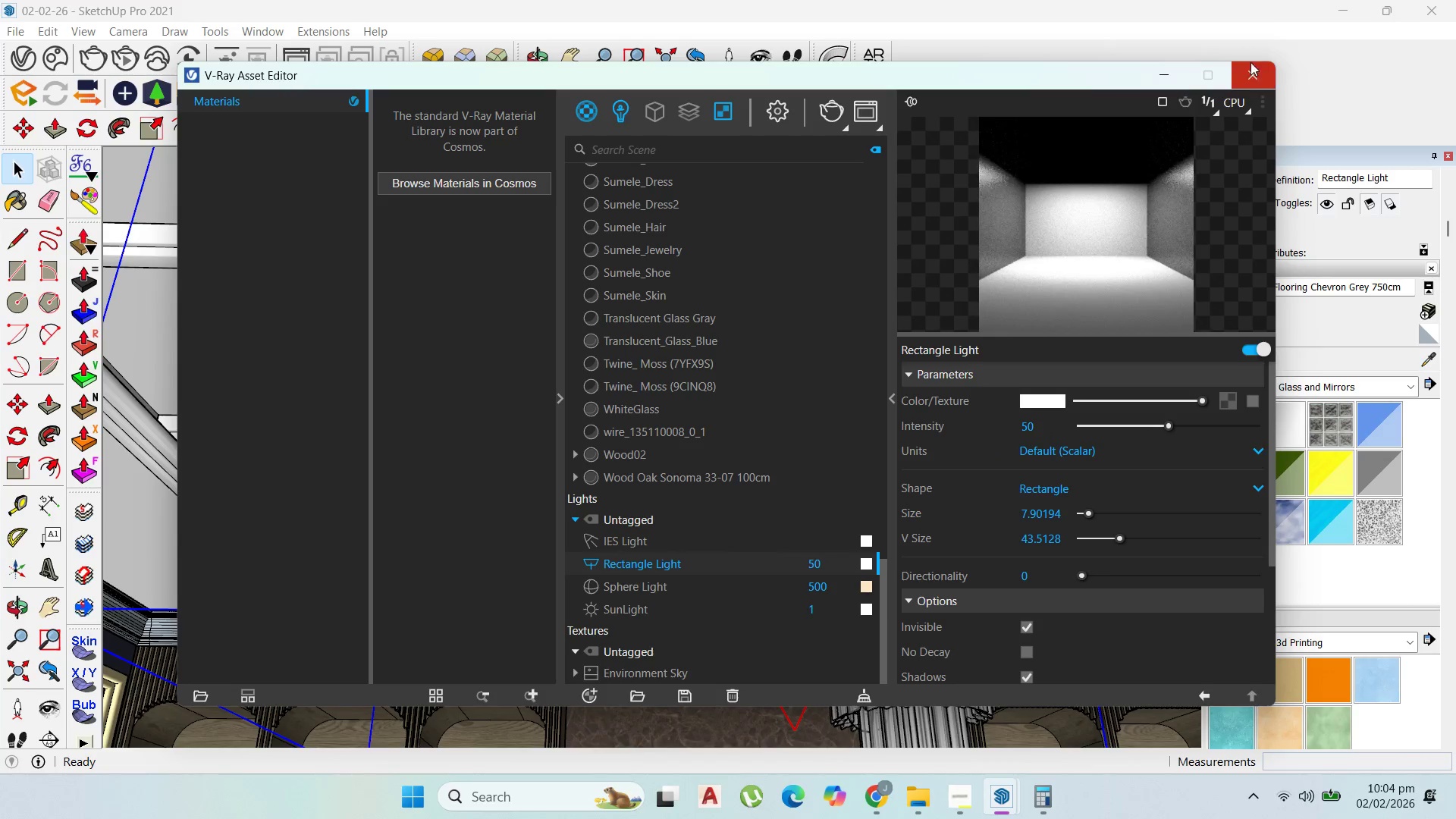 
left_click([1250, 72])
 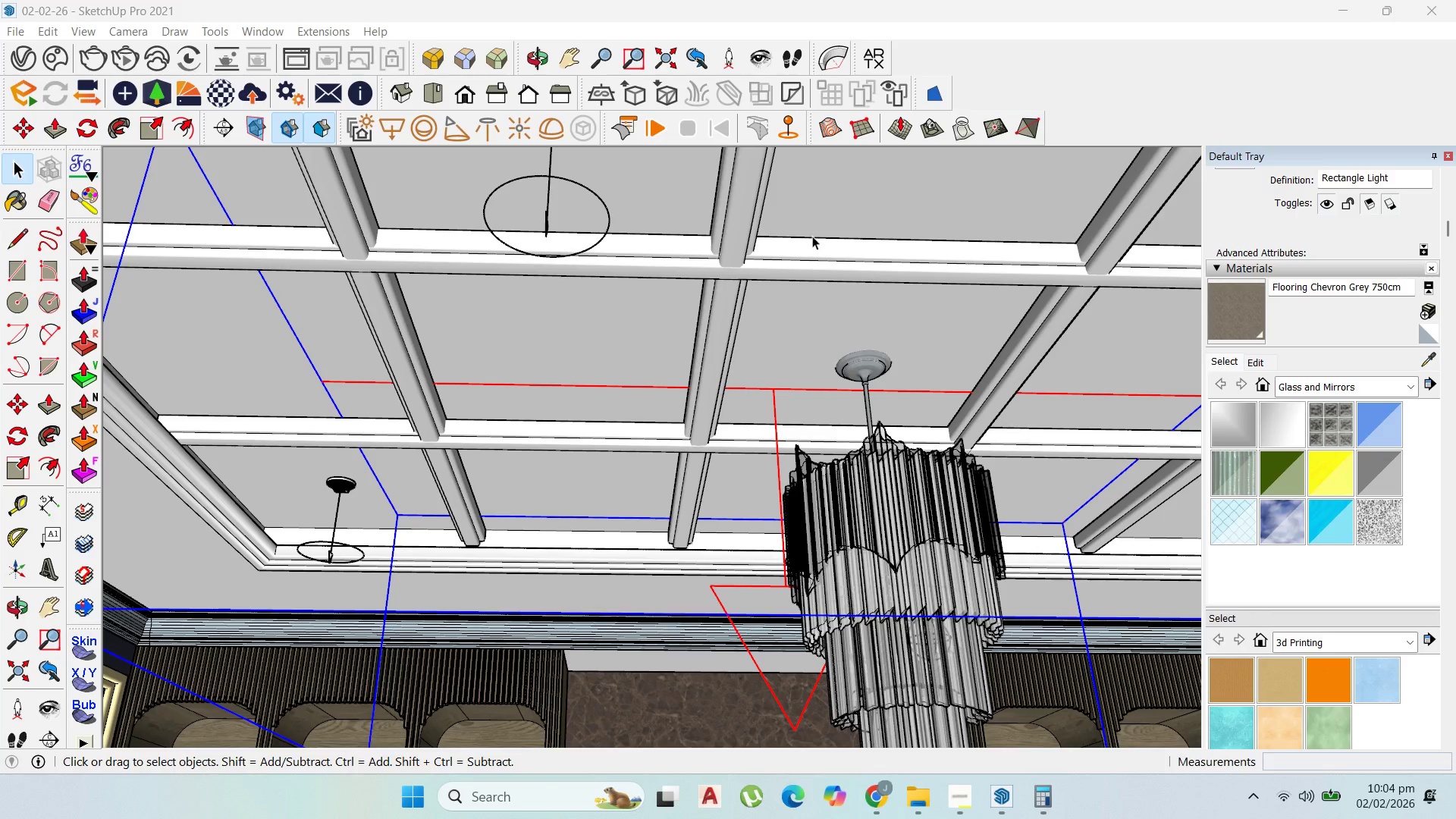 
scroll: coordinate [483, 329], scroll_direction: down, amount: 1.0
 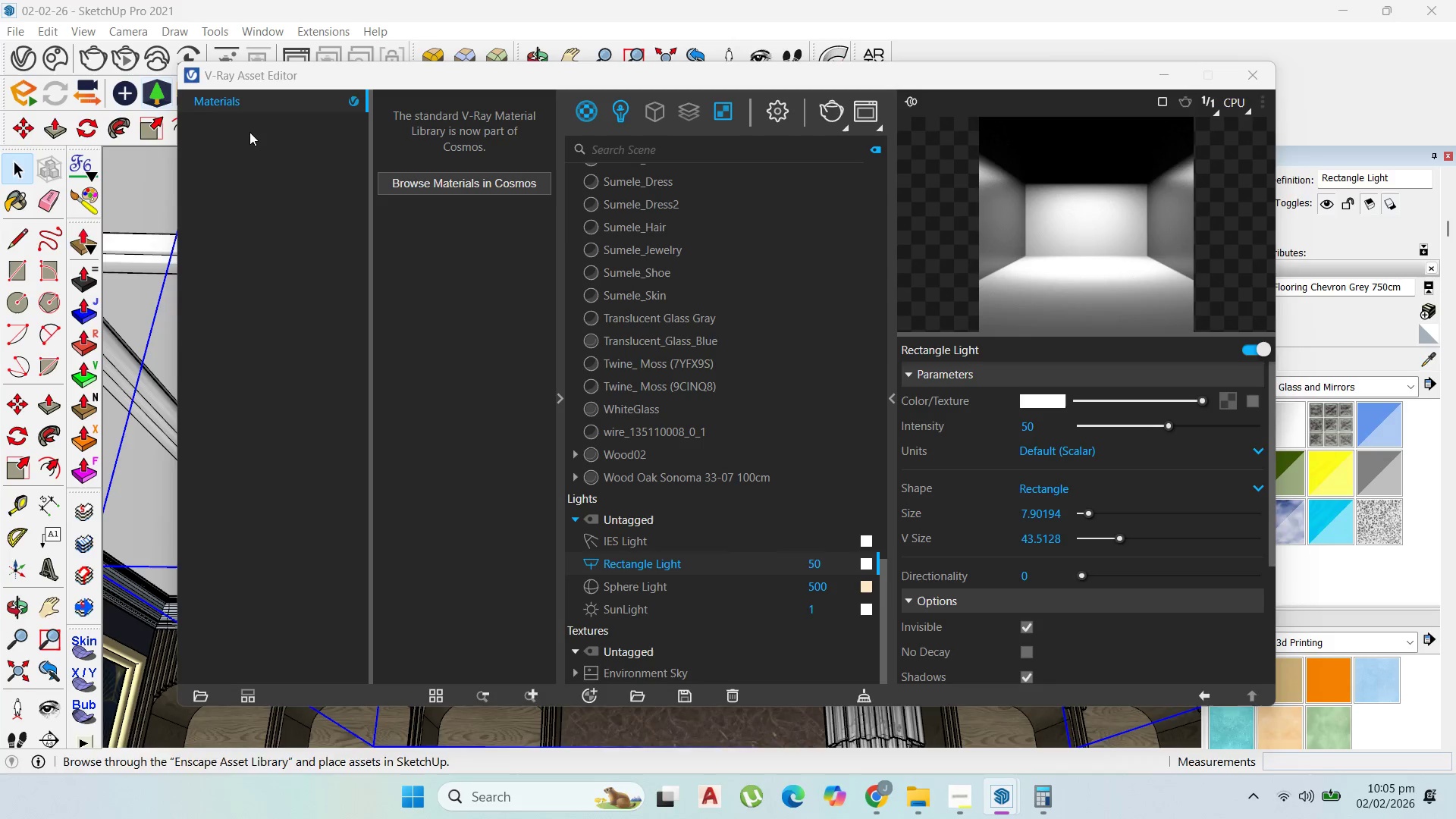 
left_click([779, 124])
 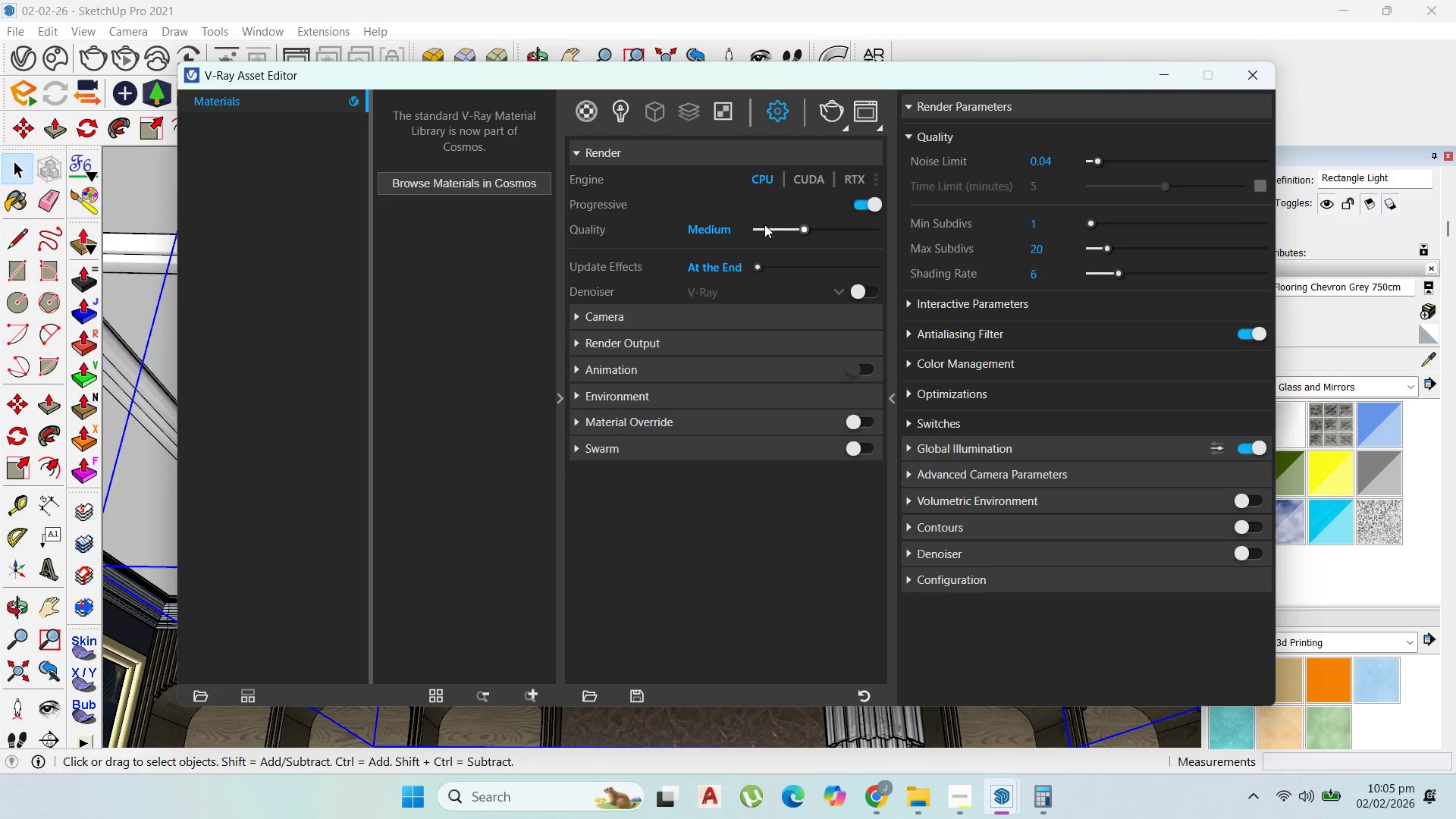 
left_click_drag(start_coordinate=[755, 224], to_coordinate=[729, 224])
 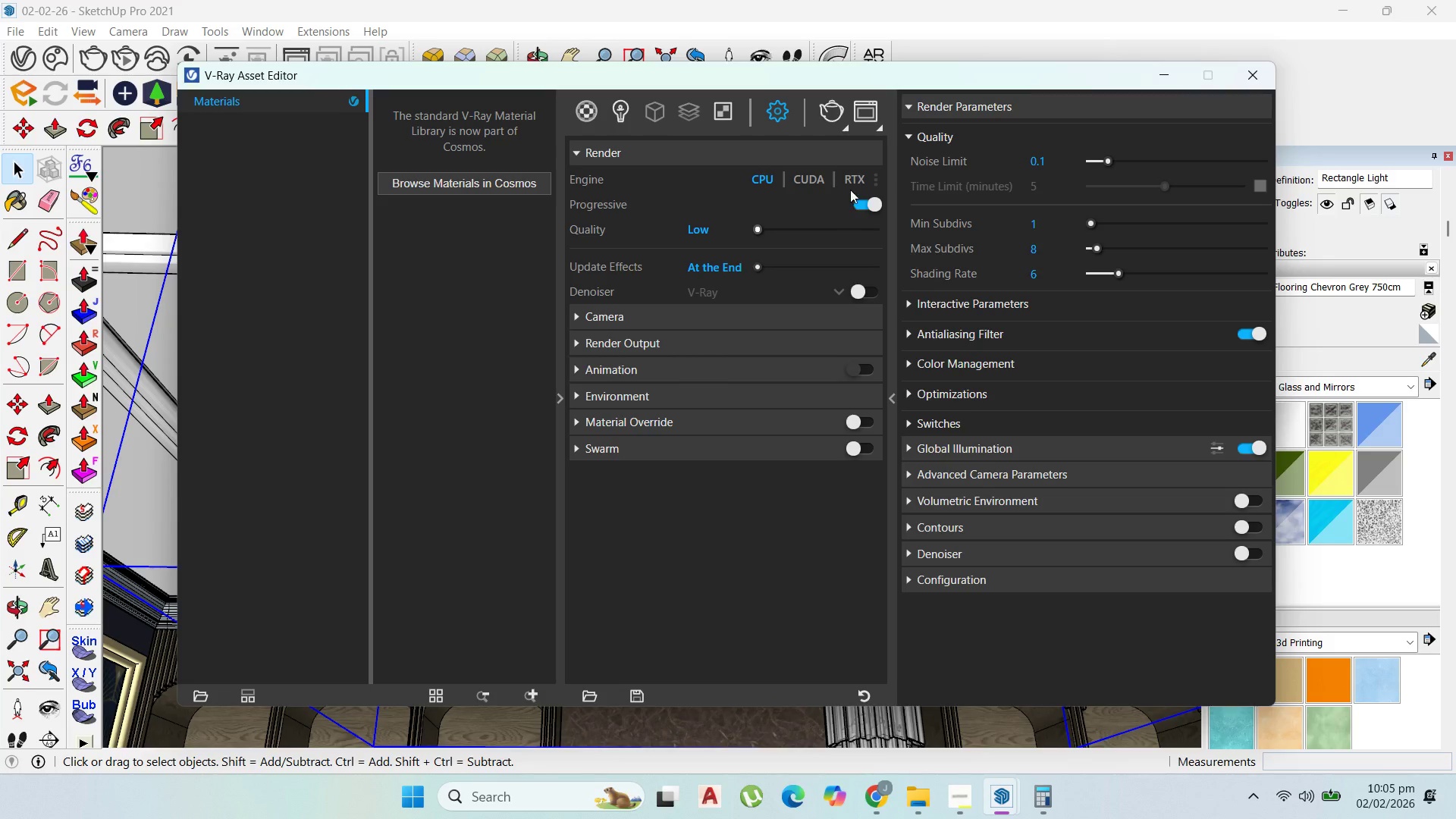 
left_click([857, 179])
 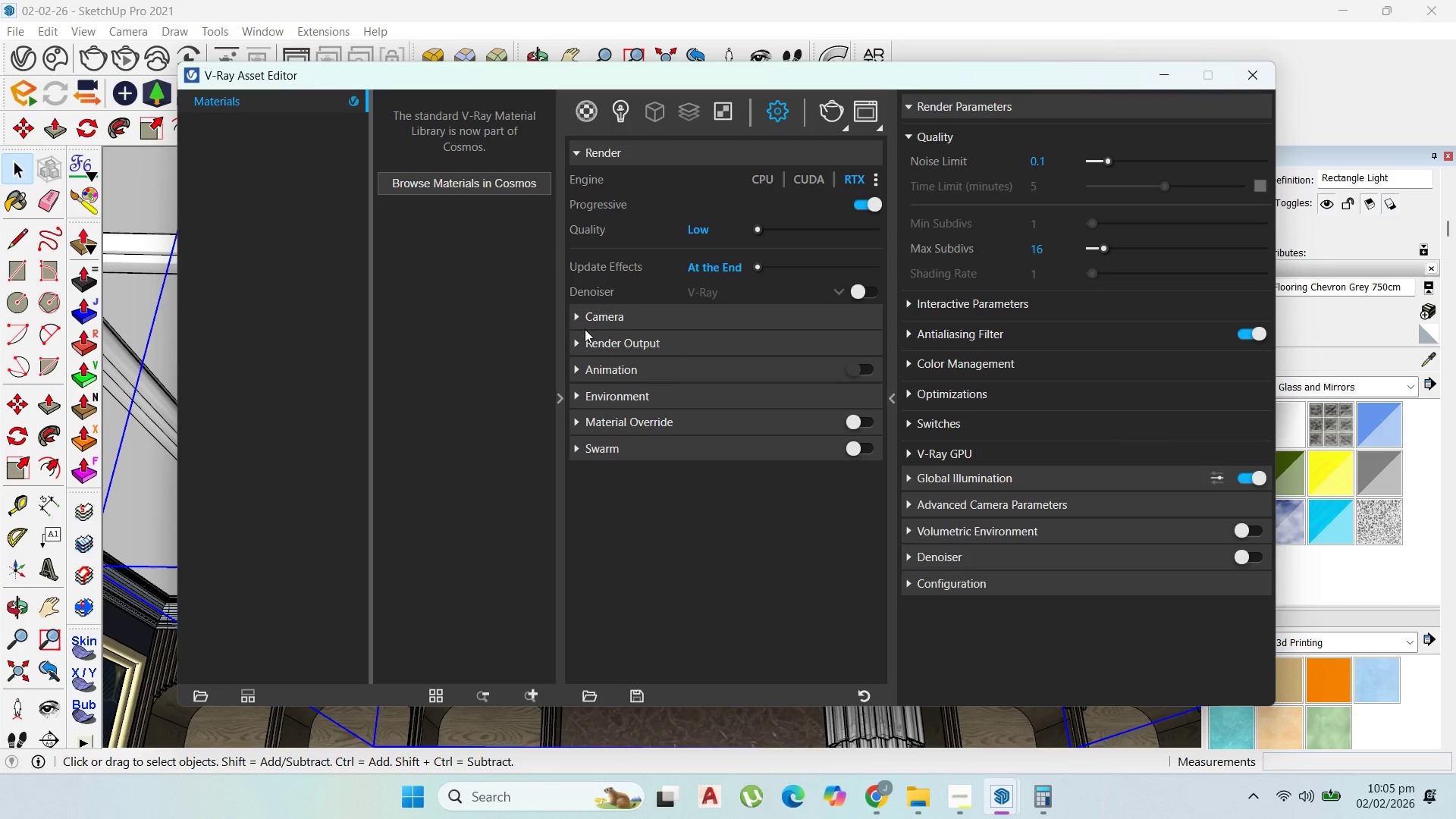 
left_click([580, 342])
 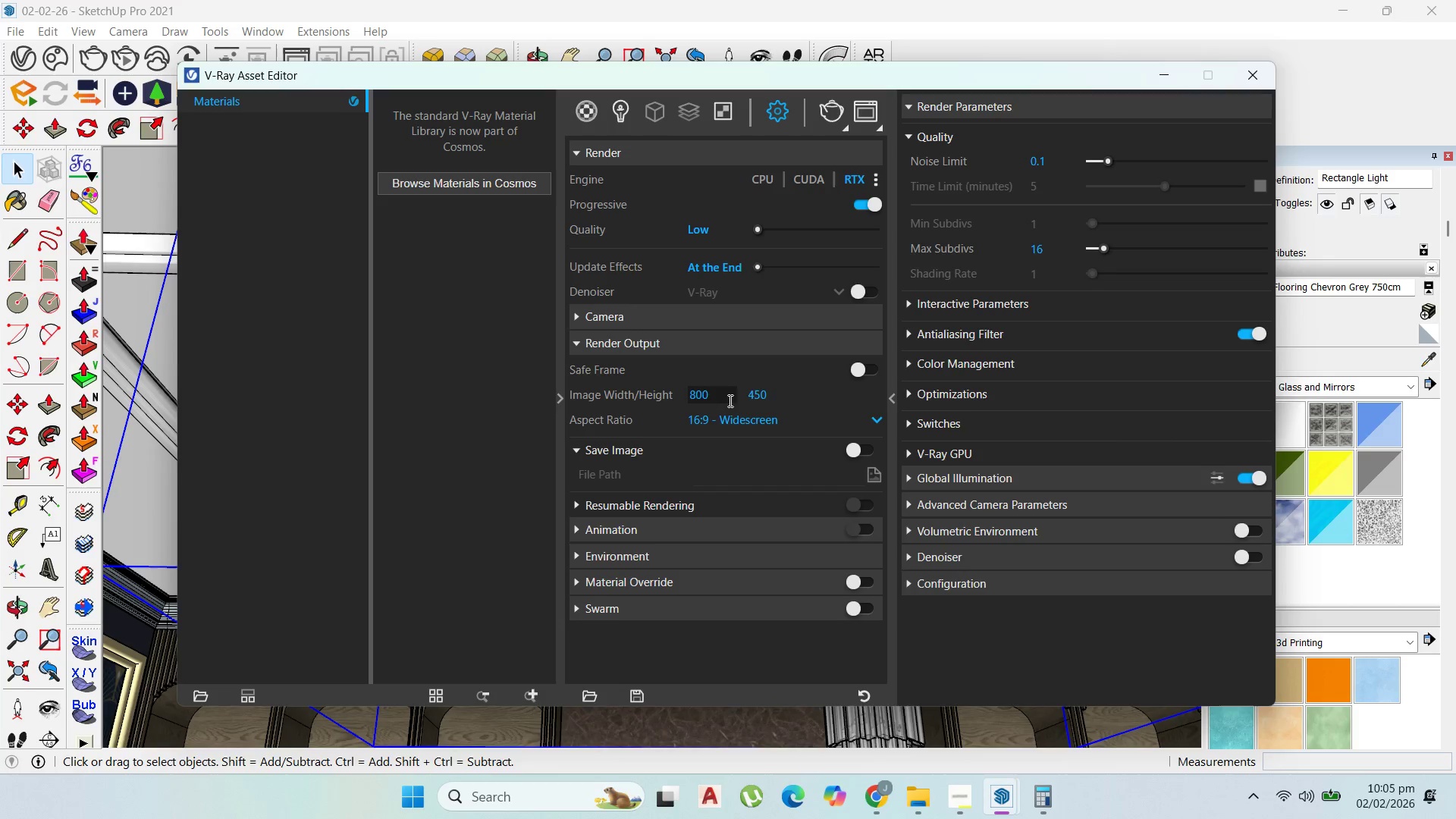 
left_click_drag(start_coordinate=[717, 398], to_coordinate=[627, 397])
 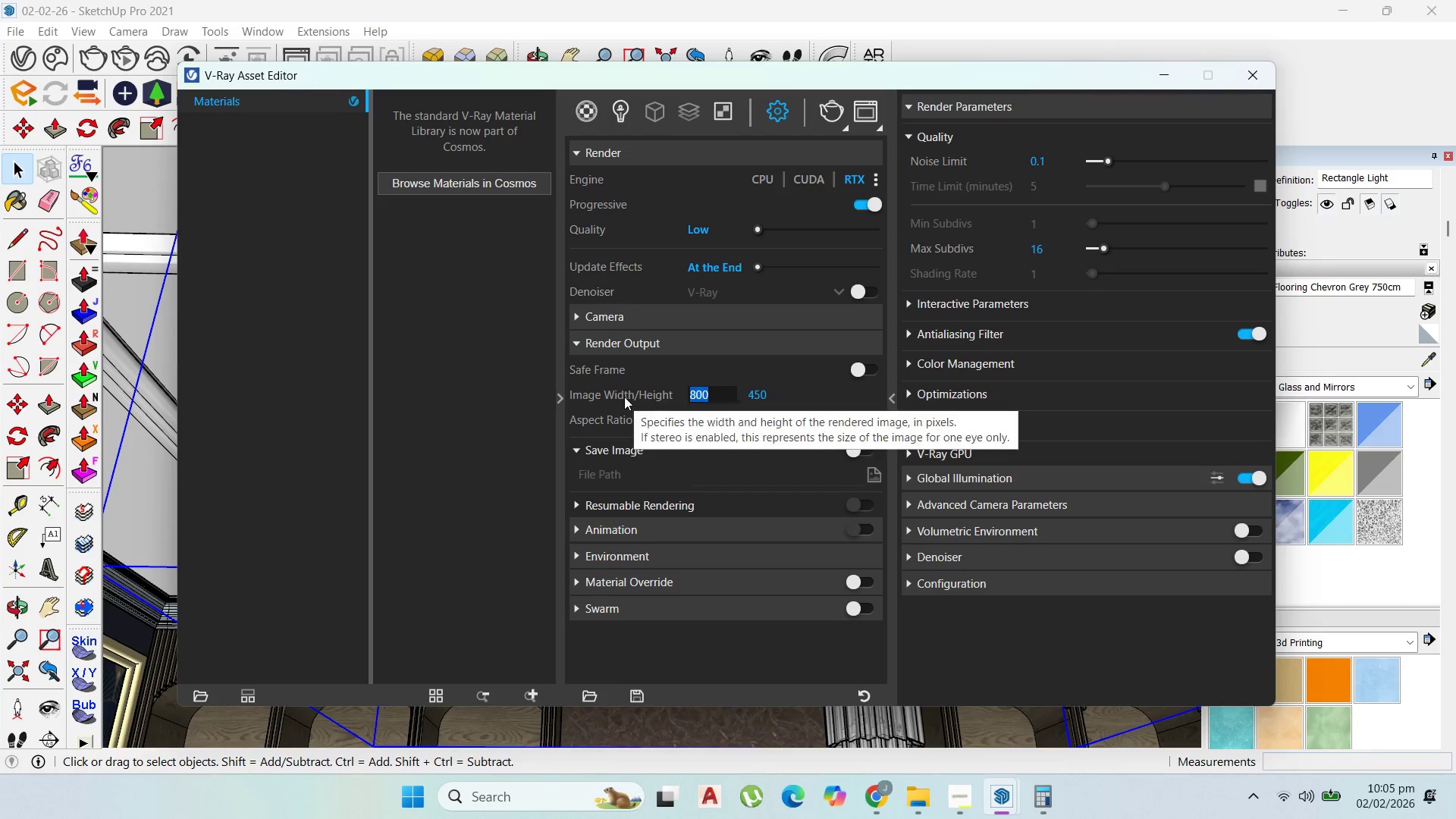 
key(Numpad6)
 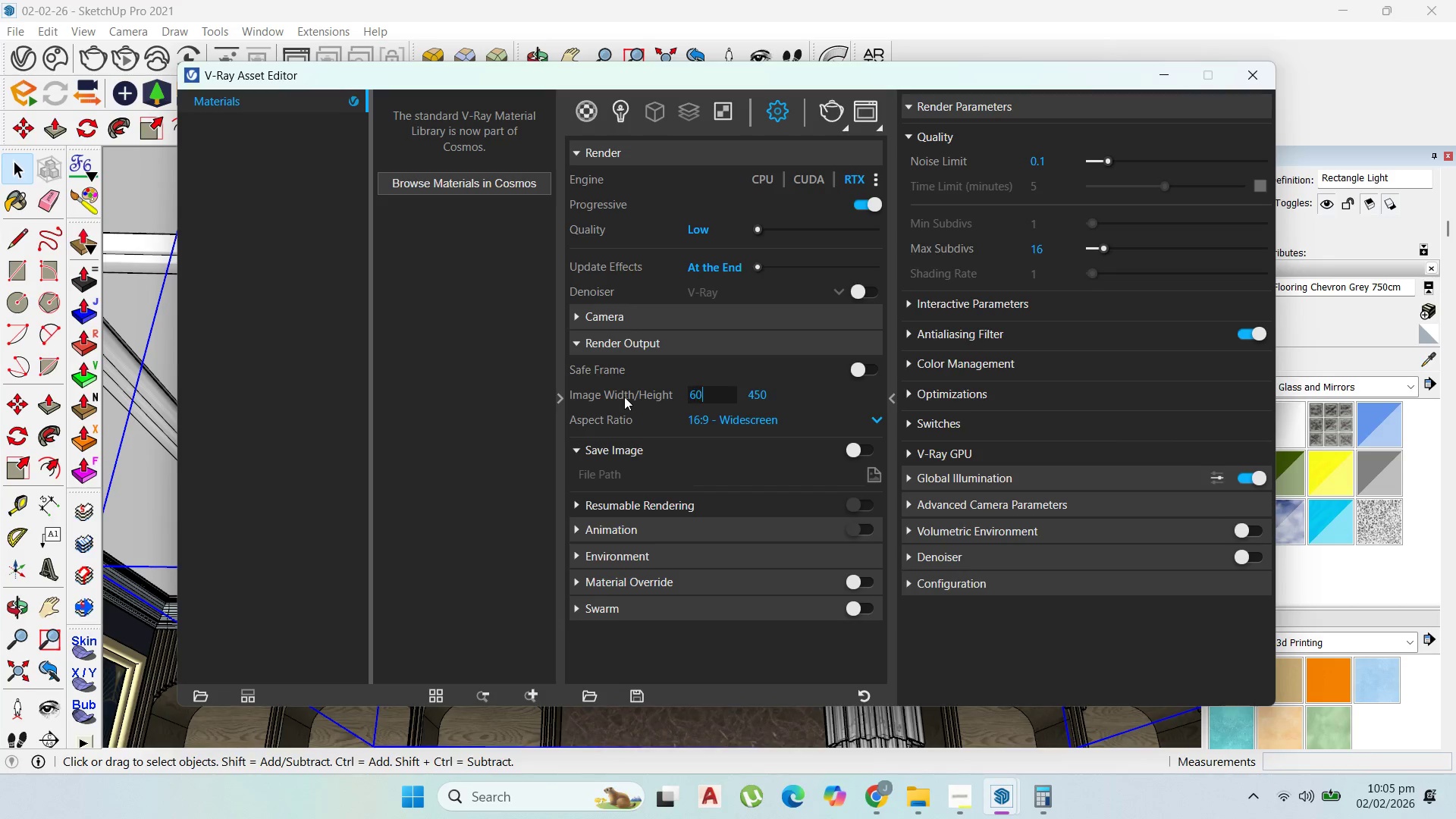 
key(Numpad0)
 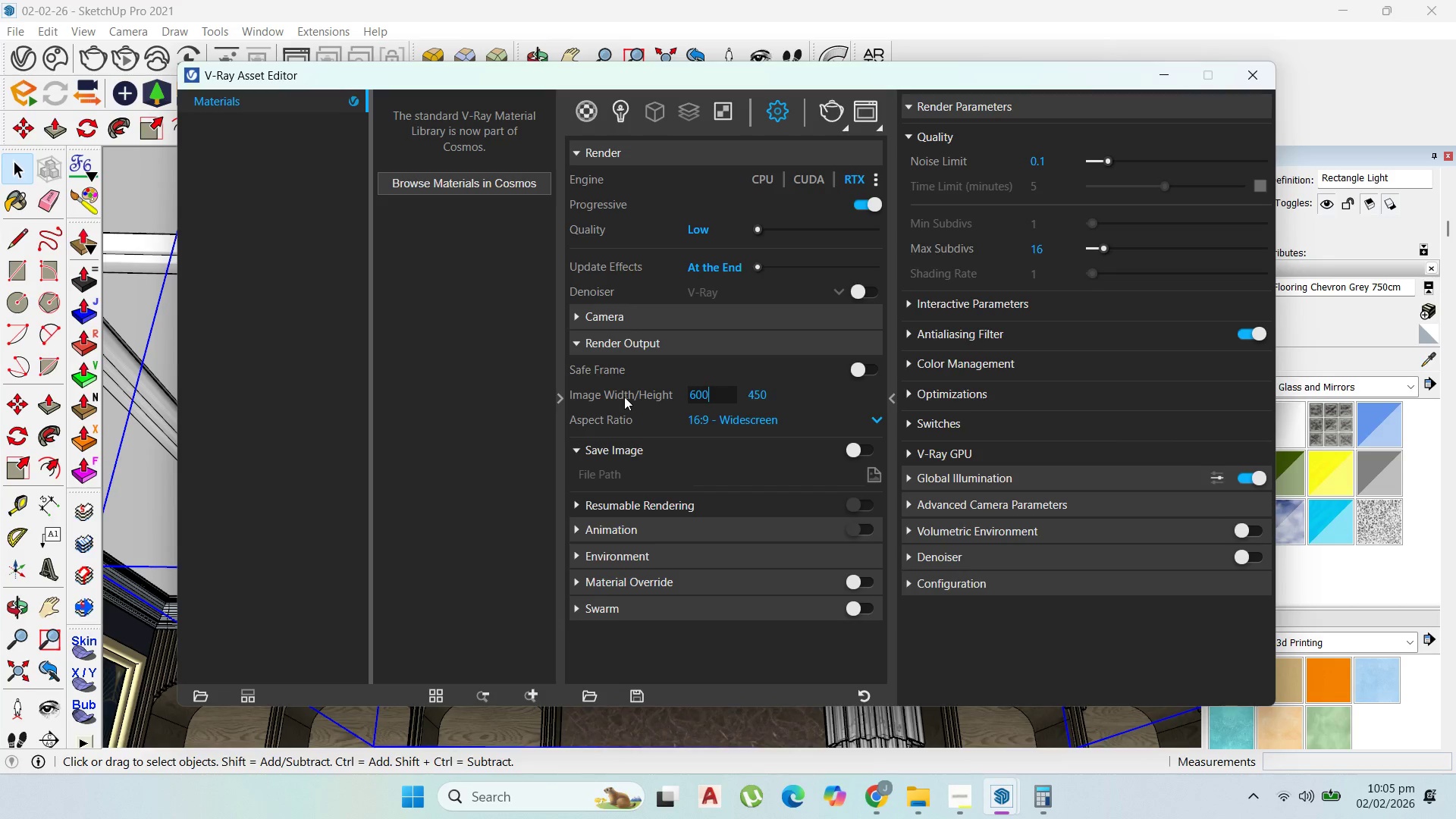 
key(Numpad0)
 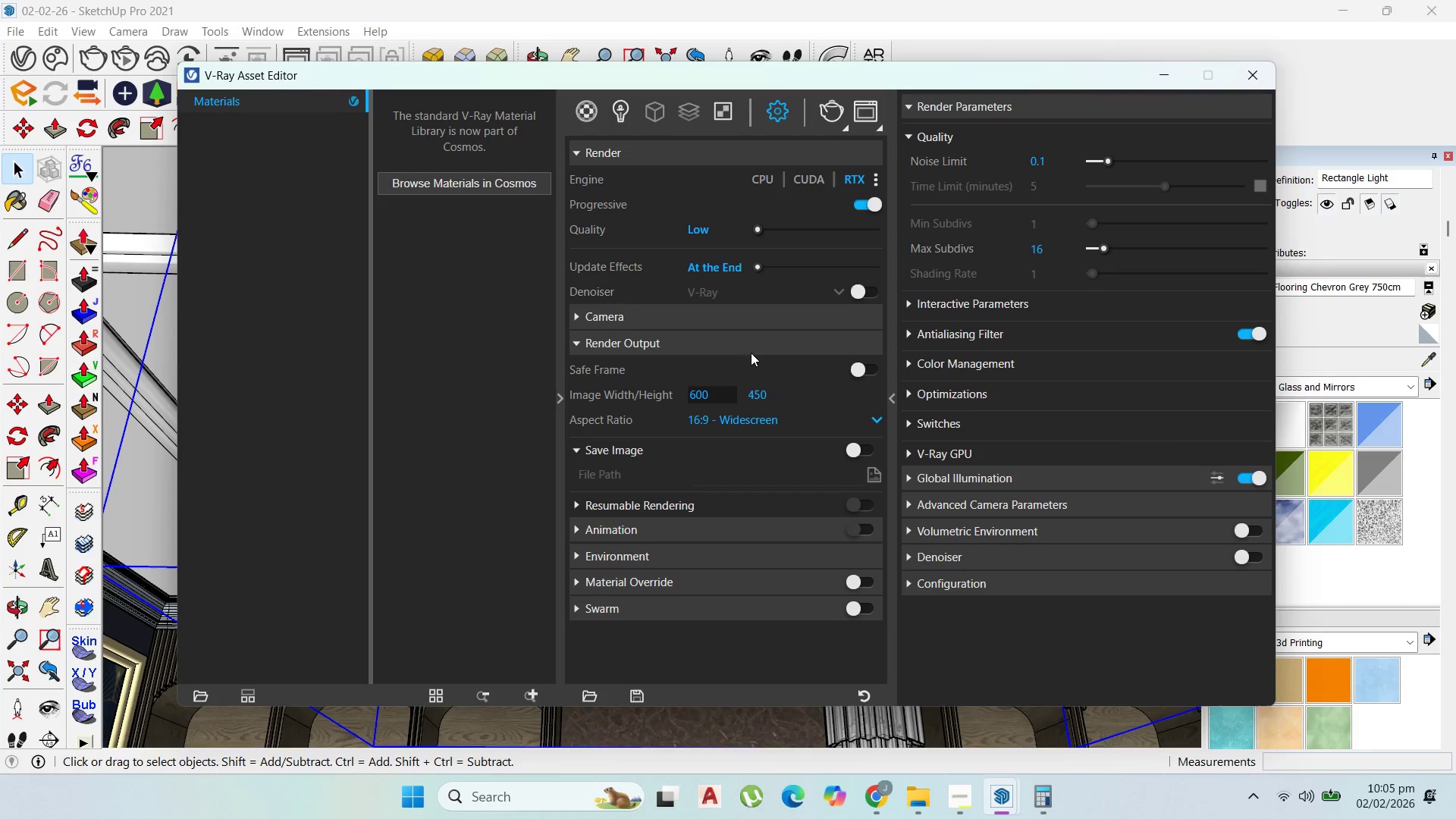 
left_click([759, 362])
 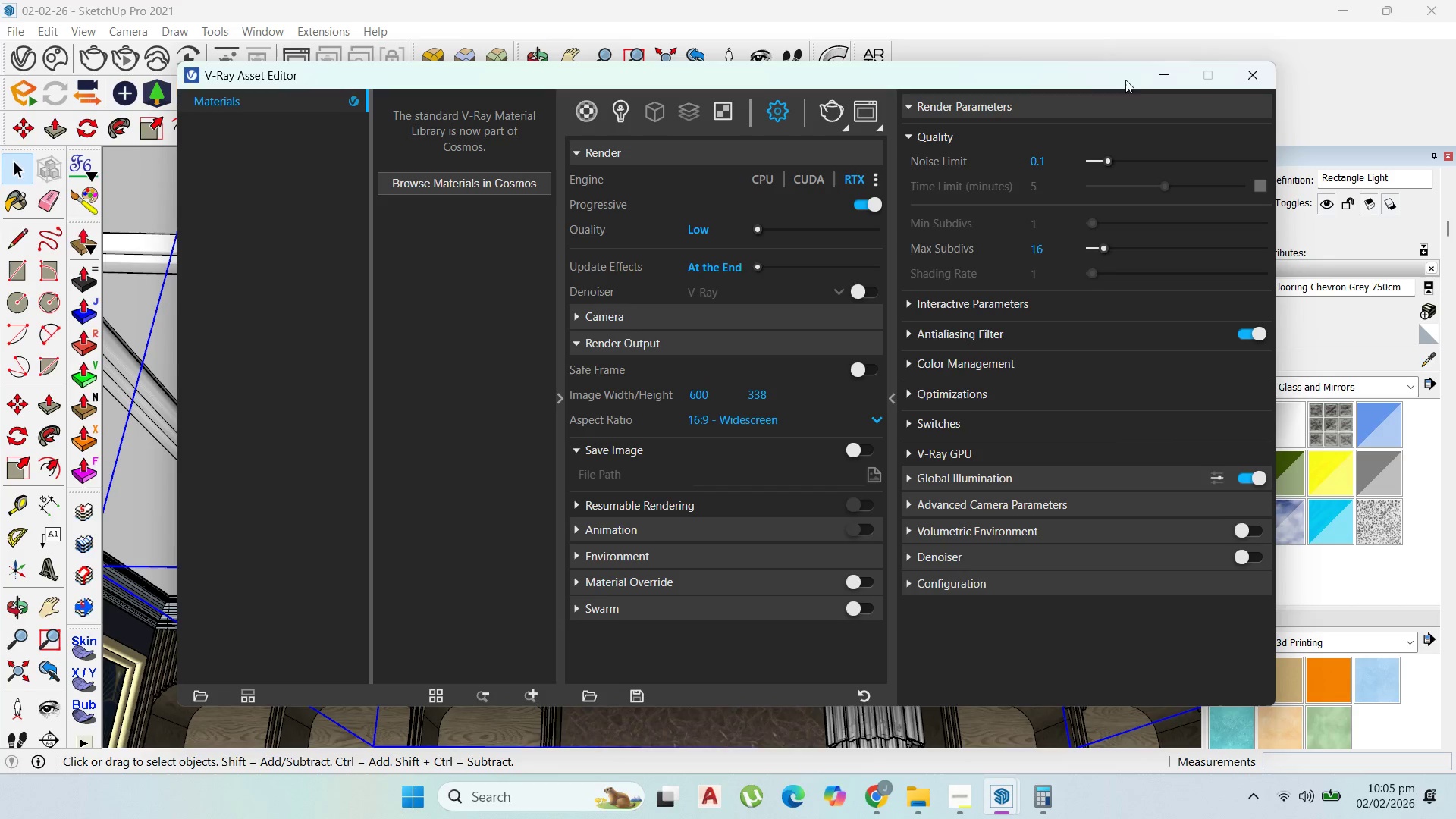 
left_click([1172, 67])
 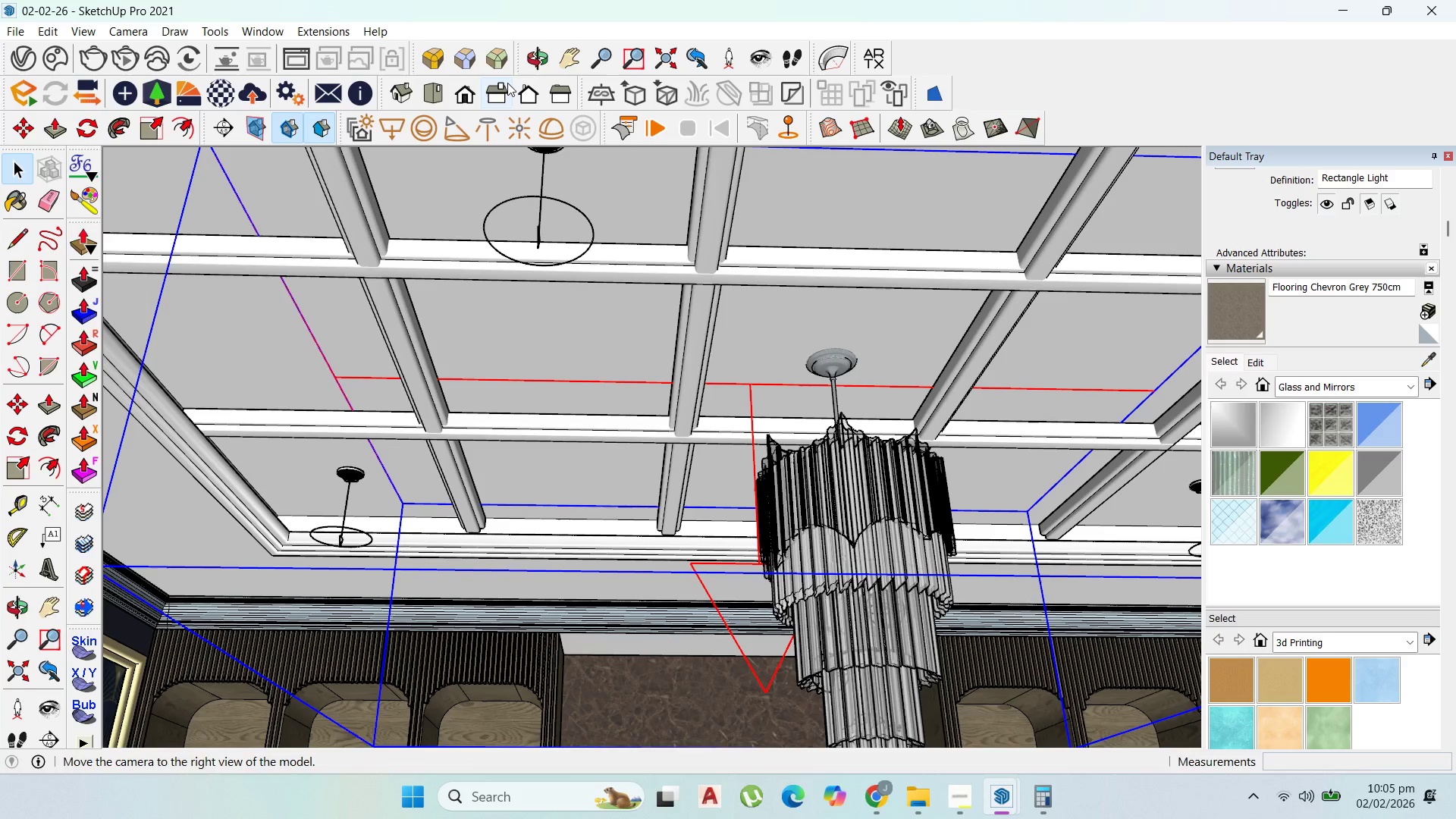 
left_click([566, 57])
 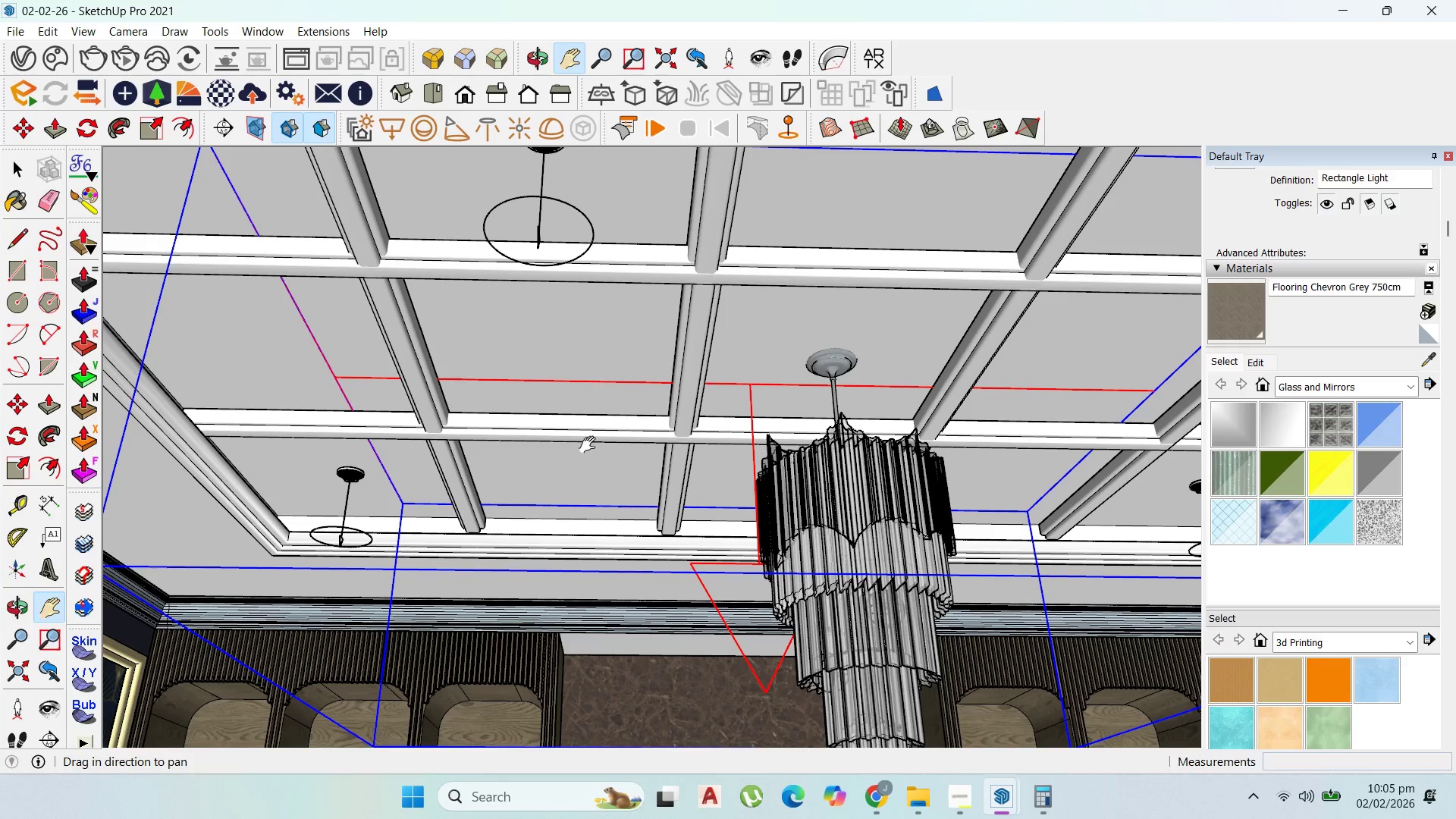 
left_click_drag(start_coordinate=[602, 464], to_coordinate=[644, 221])
 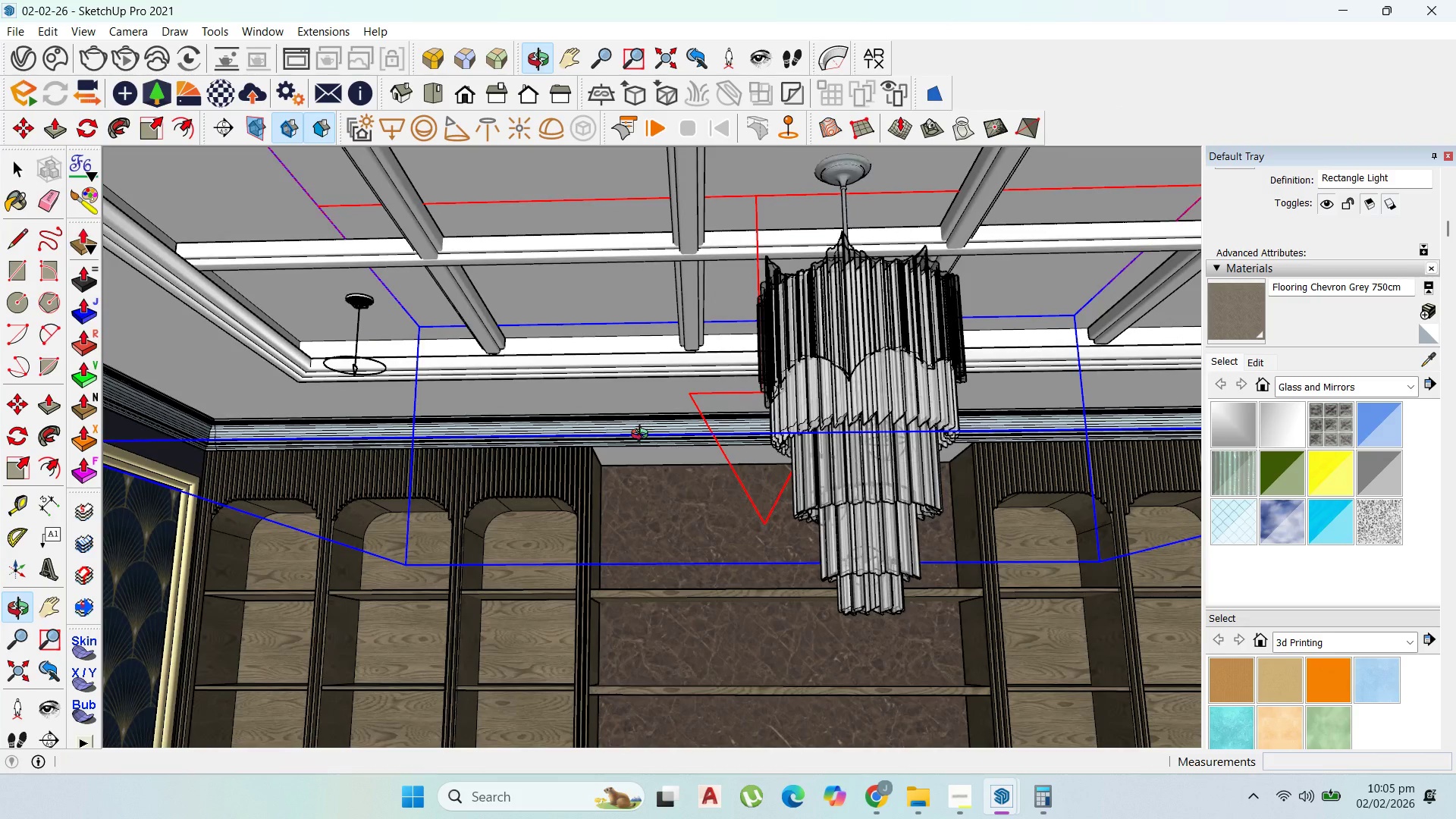 
left_click_drag(start_coordinate=[627, 601], to_coordinate=[562, 294])
 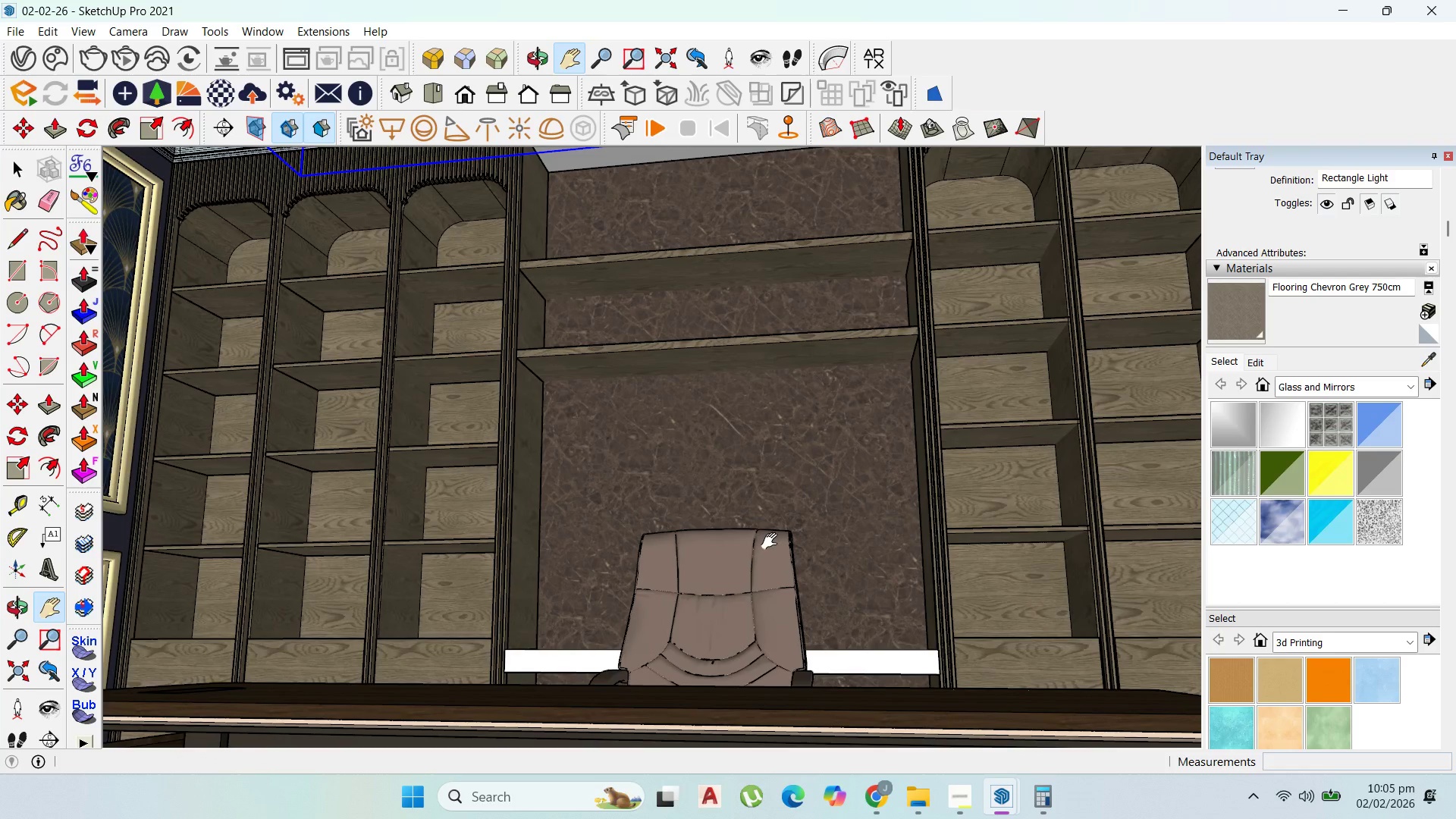 
scroll: coordinate [768, 543], scroll_direction: down, amount: 2.0
 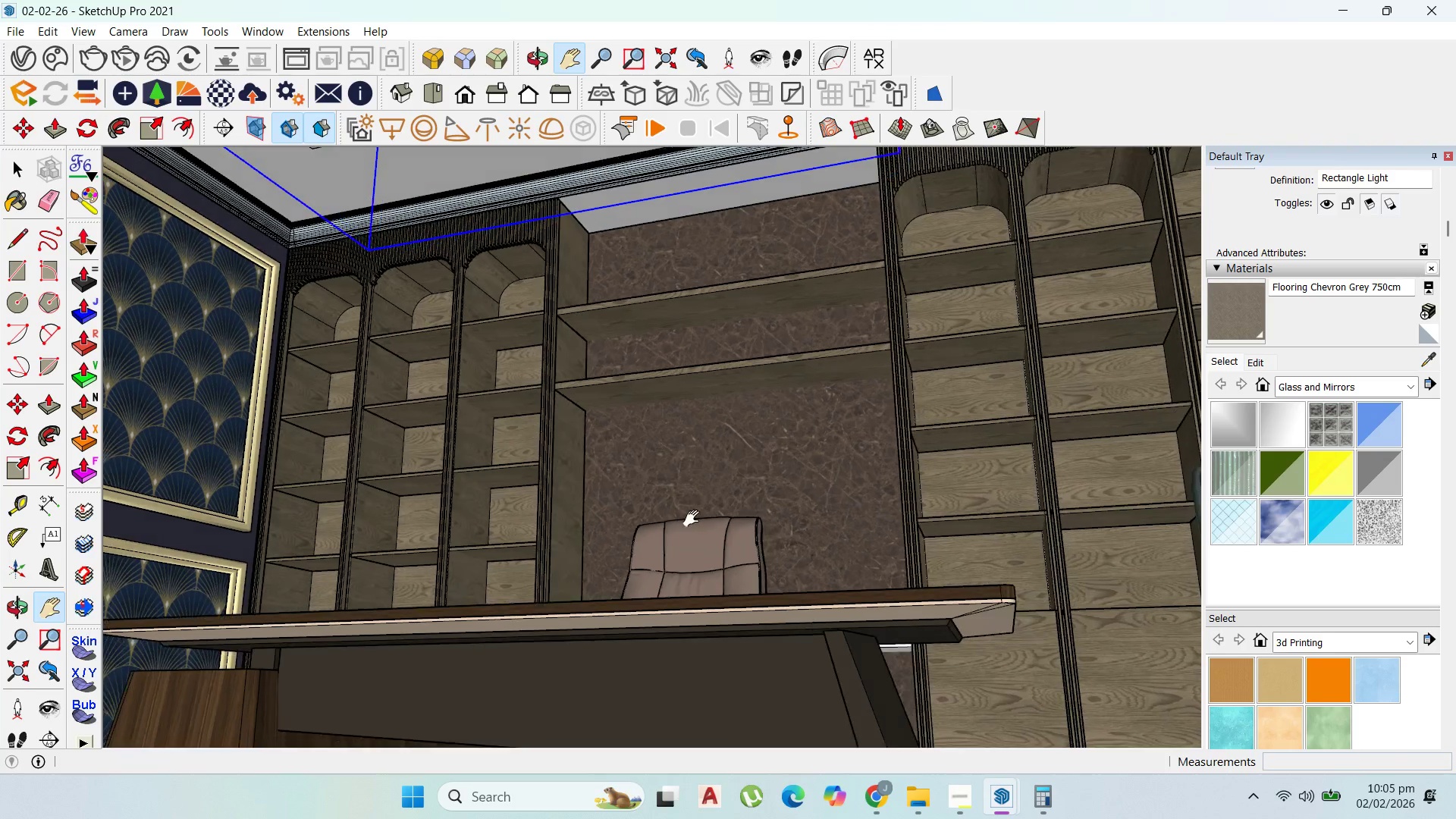 
left_click_drag(start_coordinate=[704, 519], to_coordinate=[796, 526])
 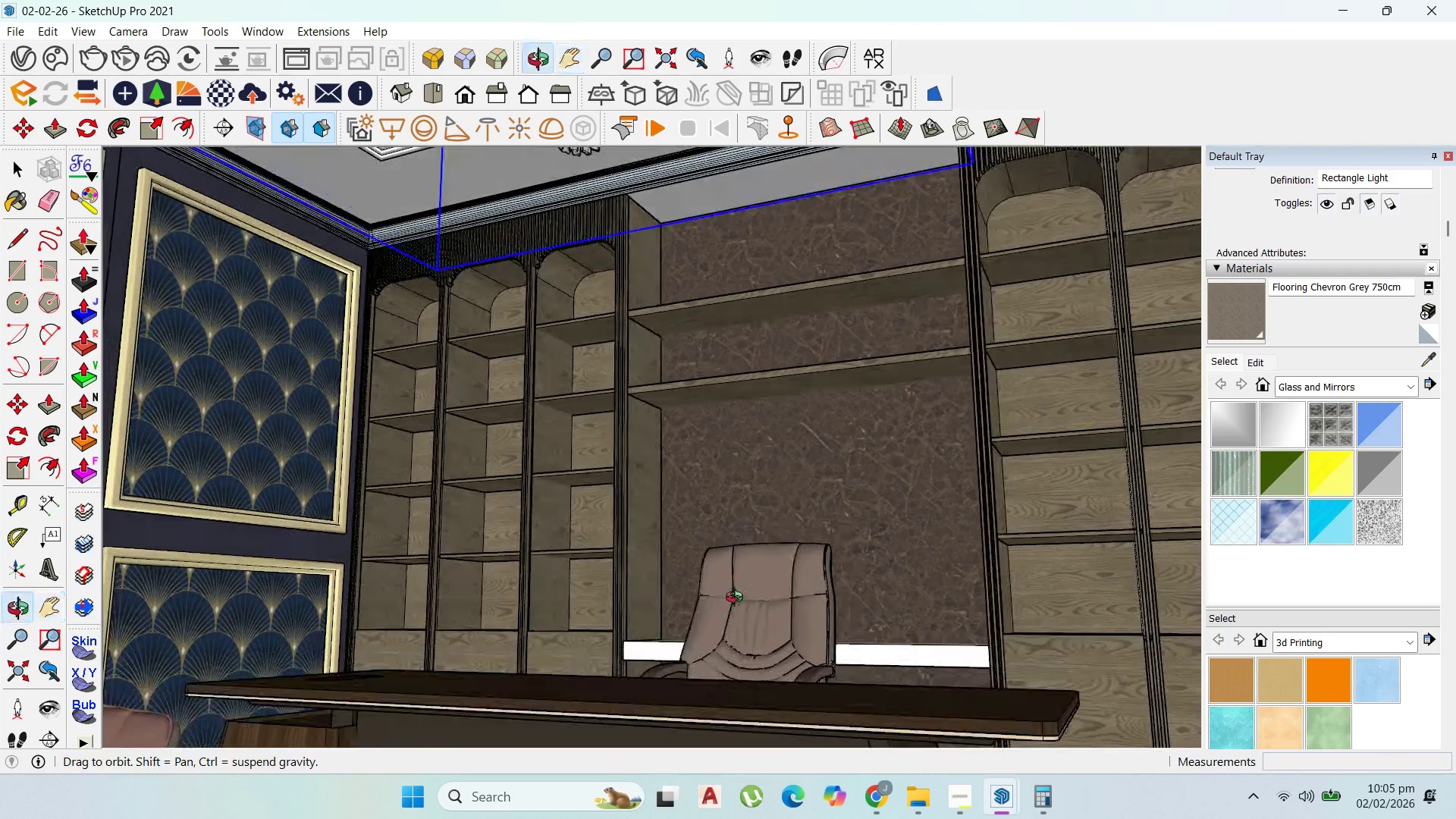 
left_click_drag(start_coordinate=[741, 588], to_coordinate=[782, 494])
 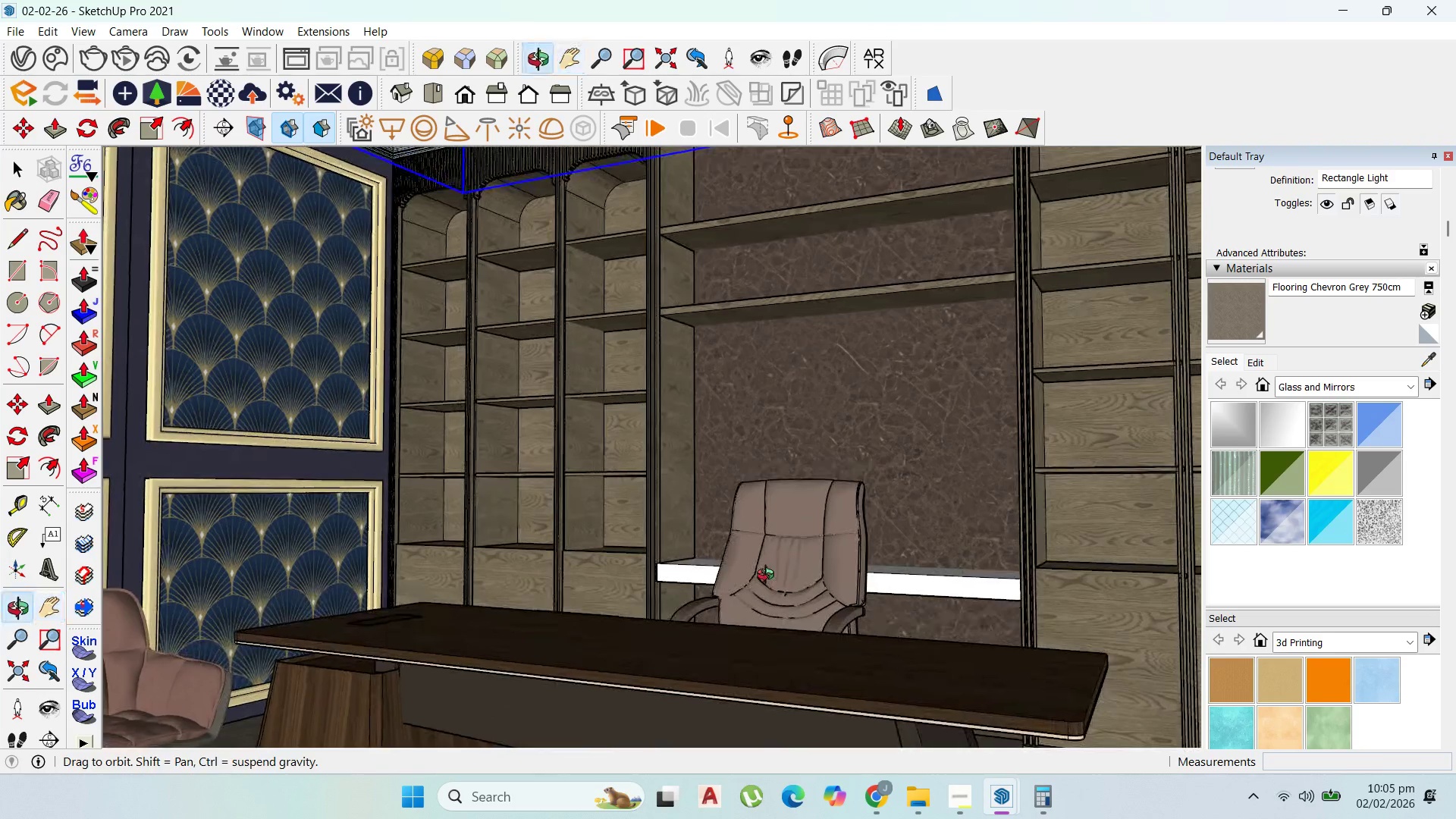 
left_click_drag(start_coordinate=[769, 560], to_coordinate=[811, 470])
 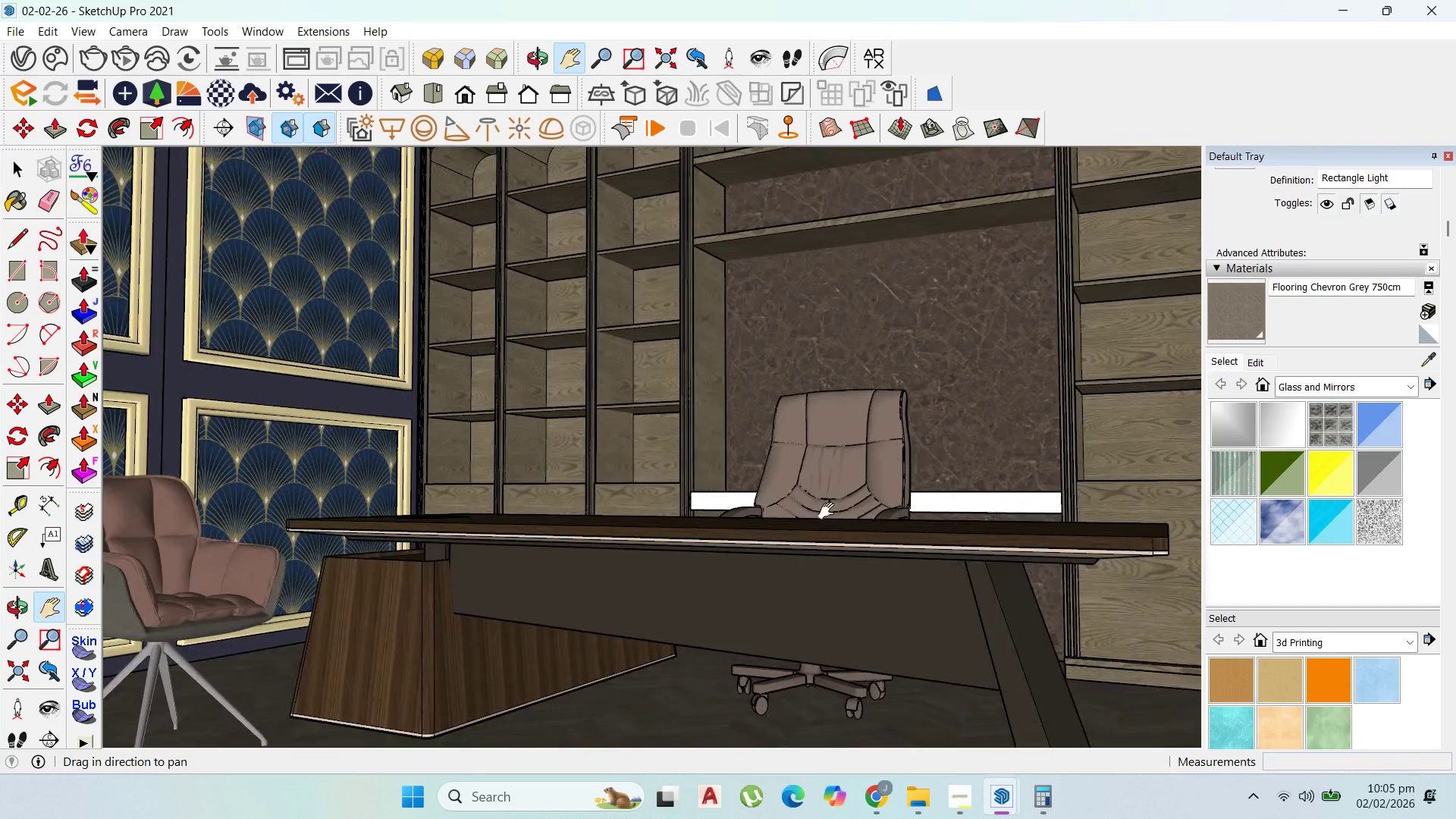 
scroll: coordinate [830, 512], scroll_direction: down, amount: 1.0
 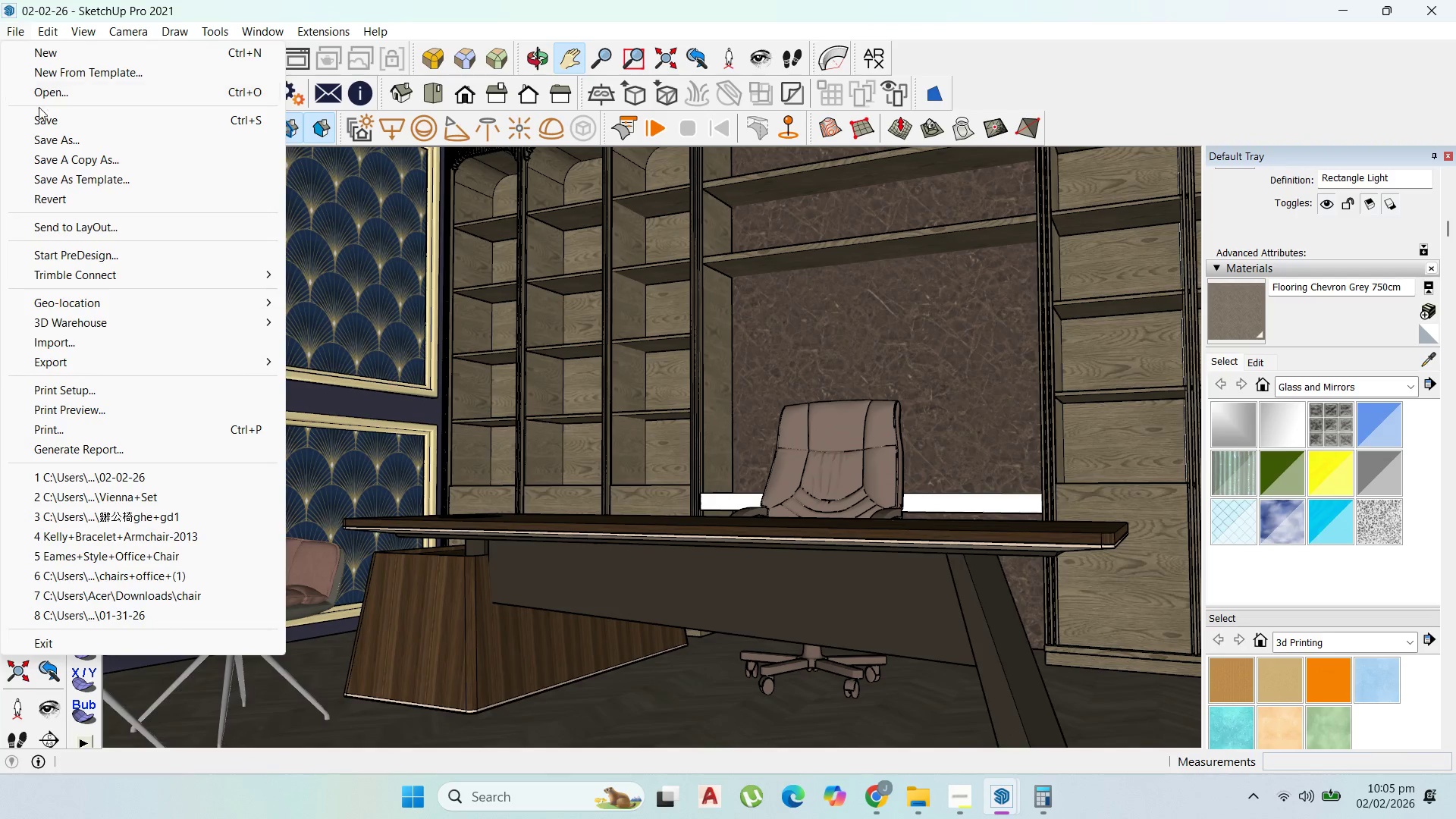 
left_click([52, 118])